 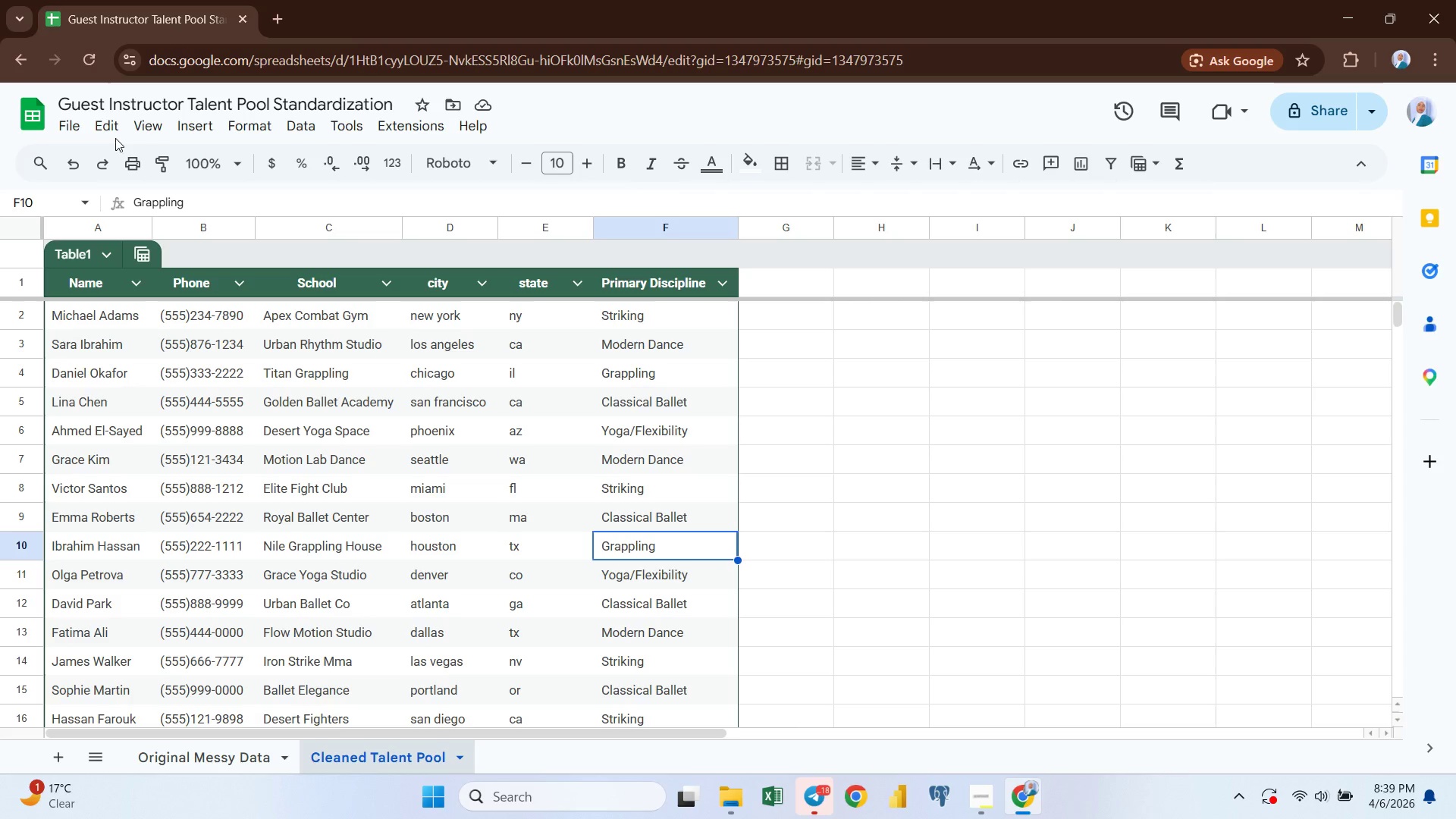 
left_click([244, 124])
 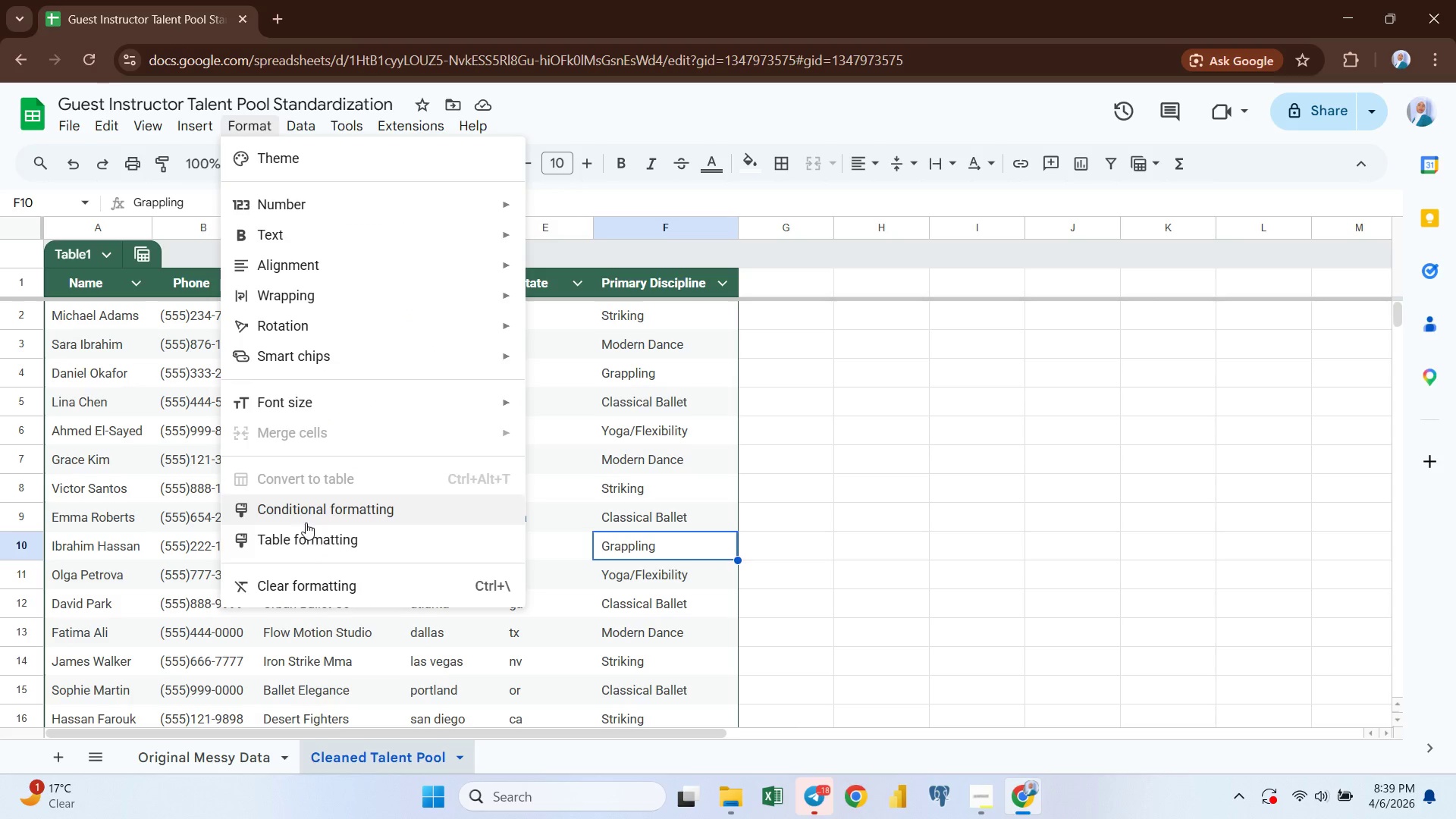 
left_click([311, 541])
 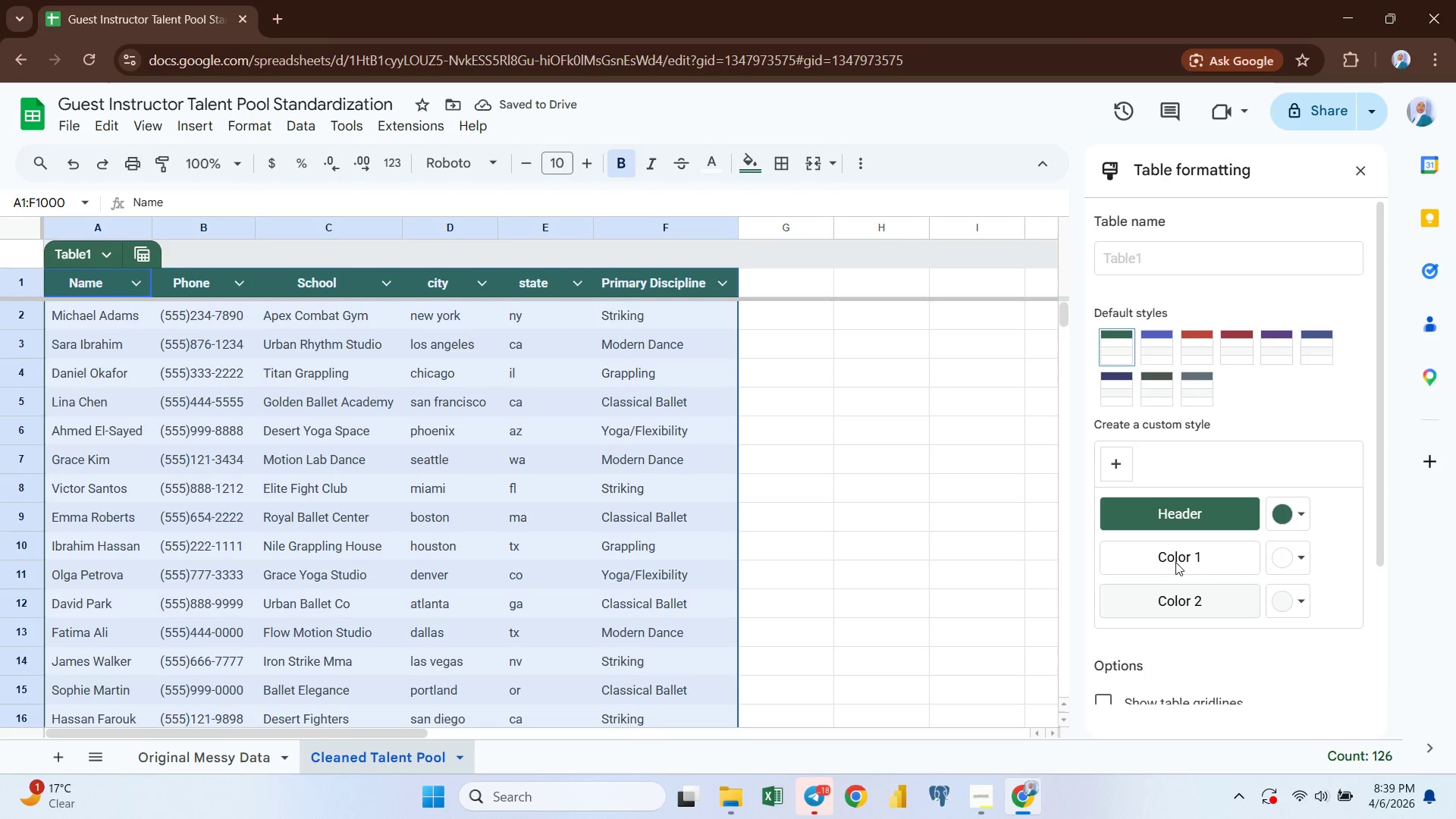 
left_click([1296, 553])
 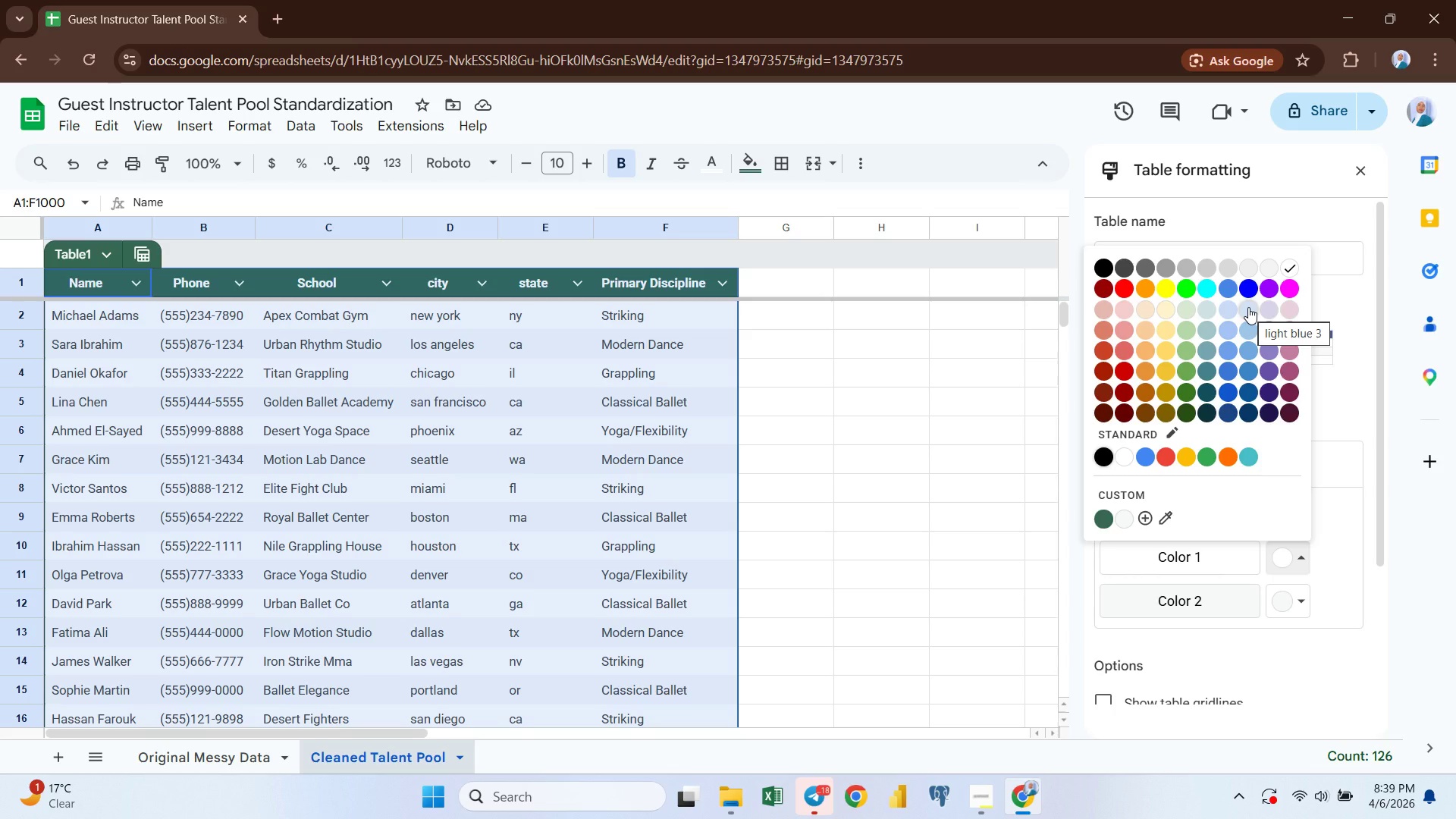 
wait(6.75)
 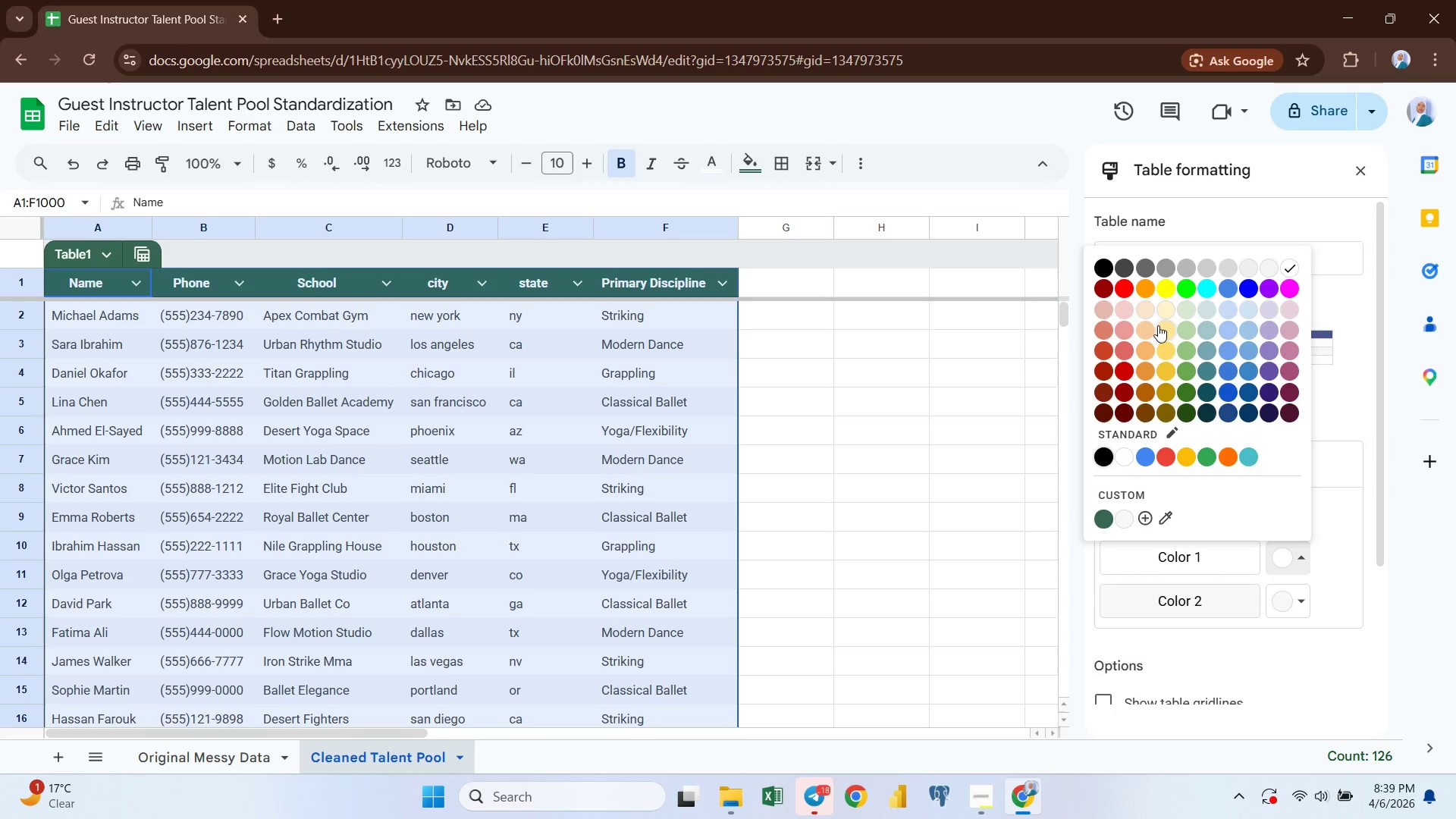 
left_click([1188, 332])
 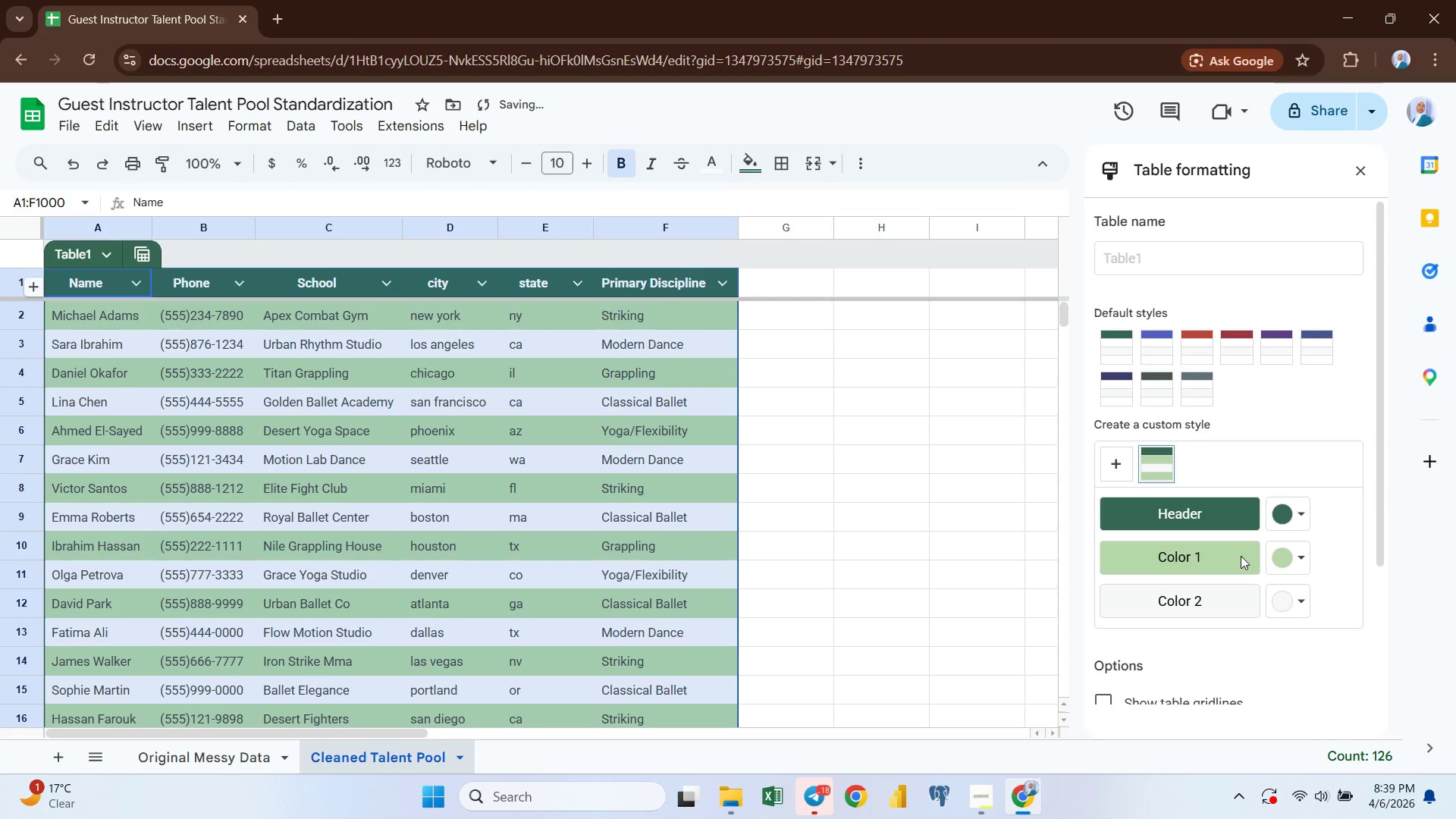 
mouse_move([1276, 571])
 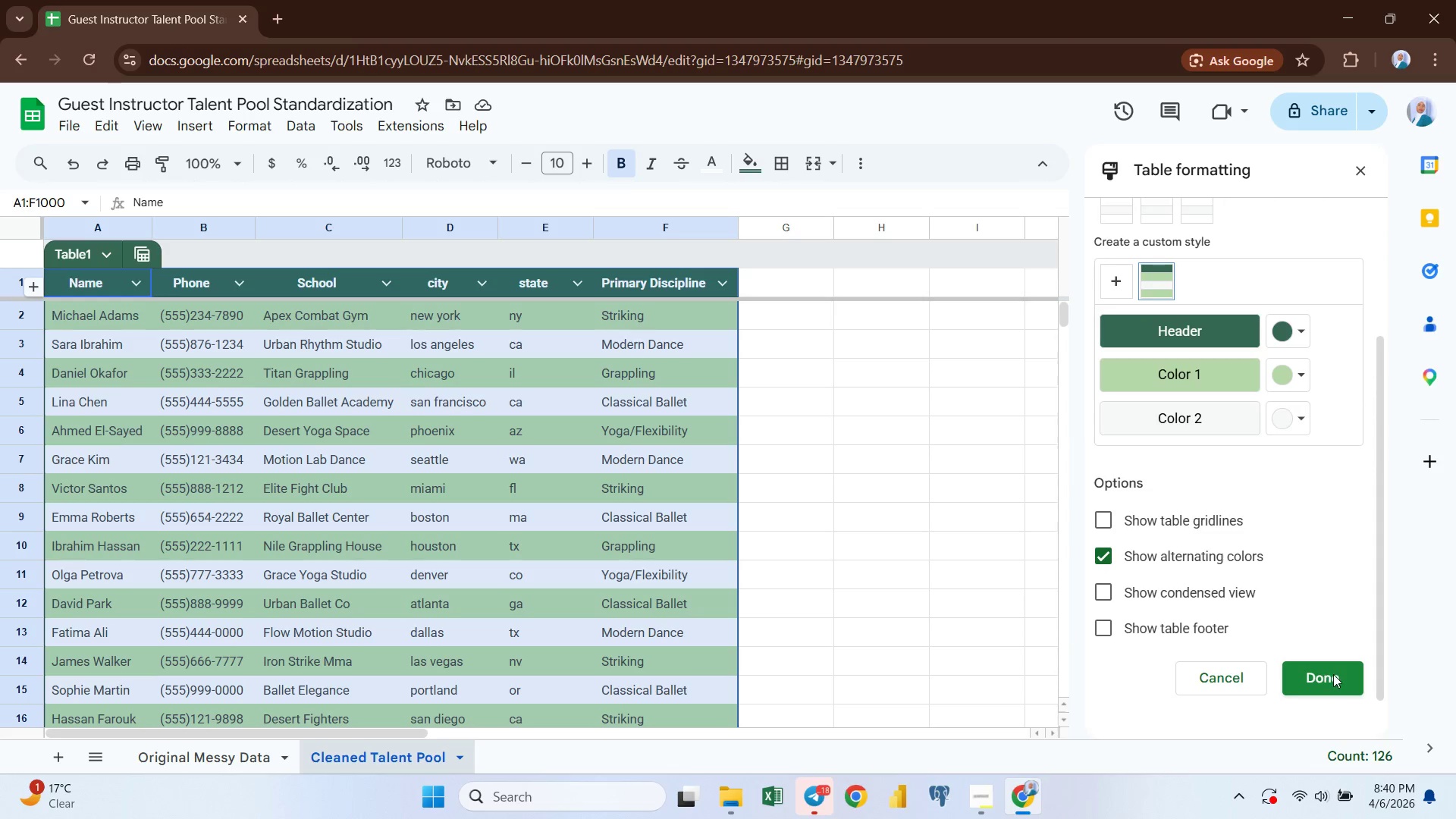 
left_click([1333, 677])
 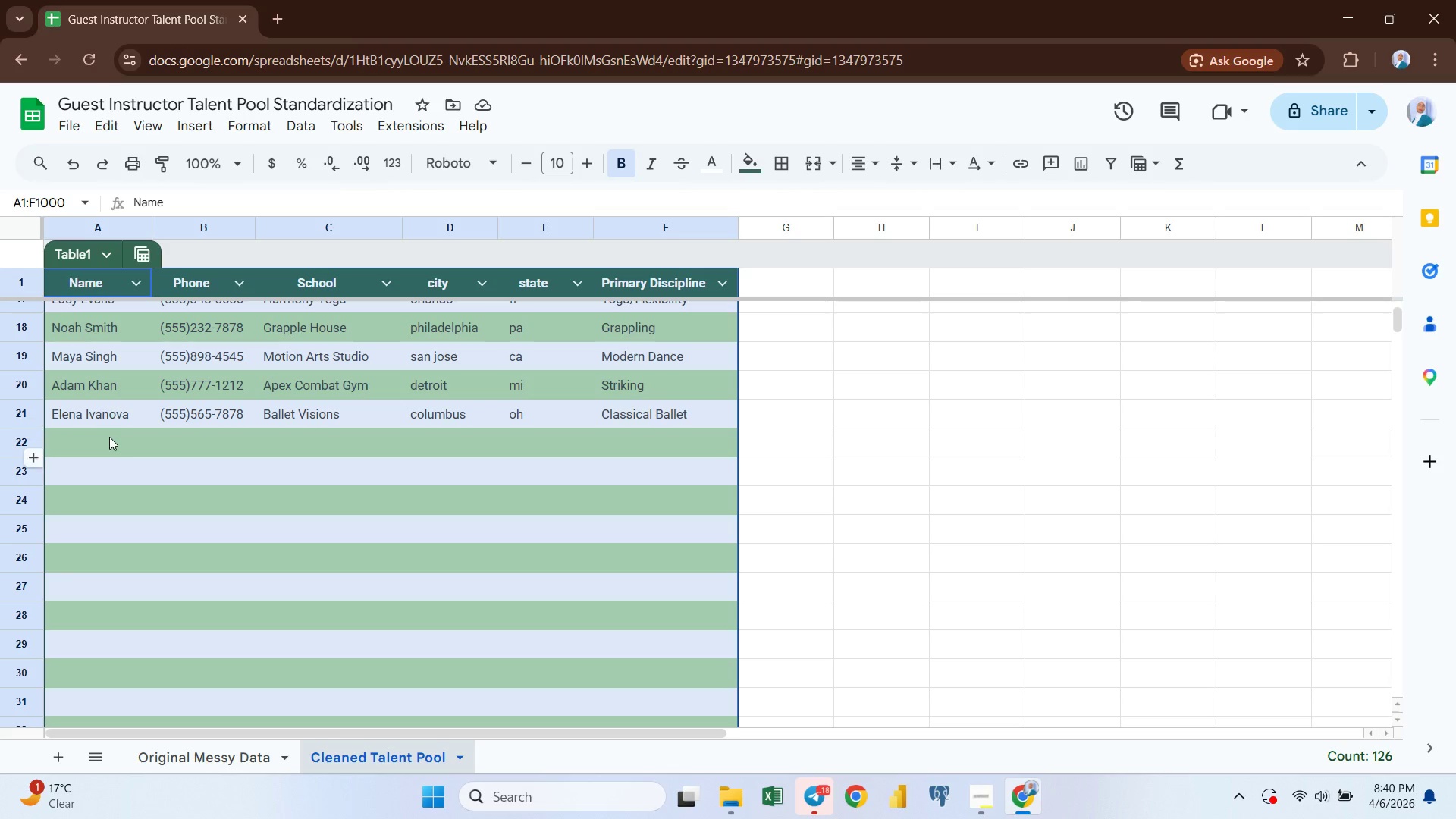 
wait(6.55)
 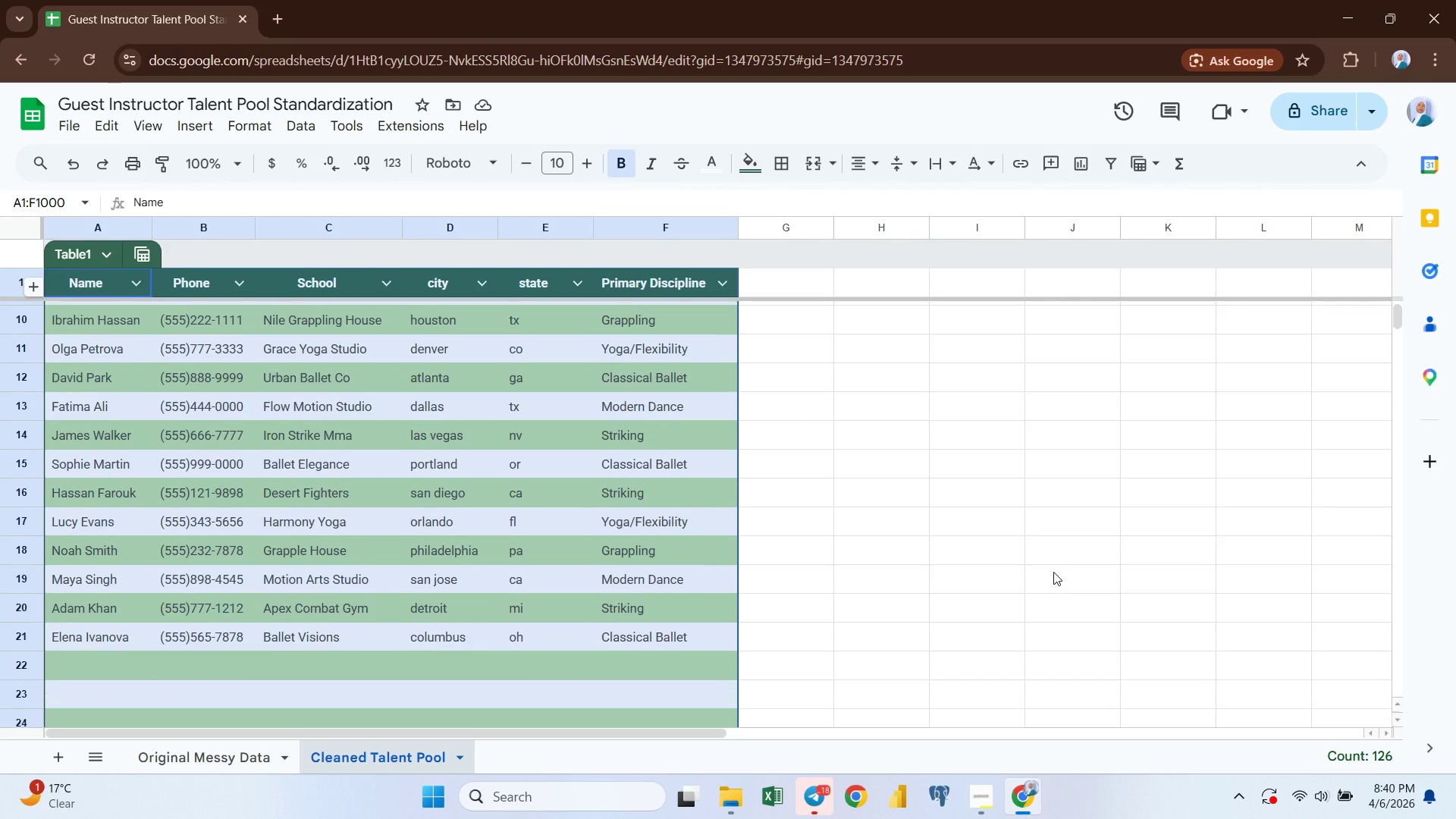 
left_click([108, 256])
 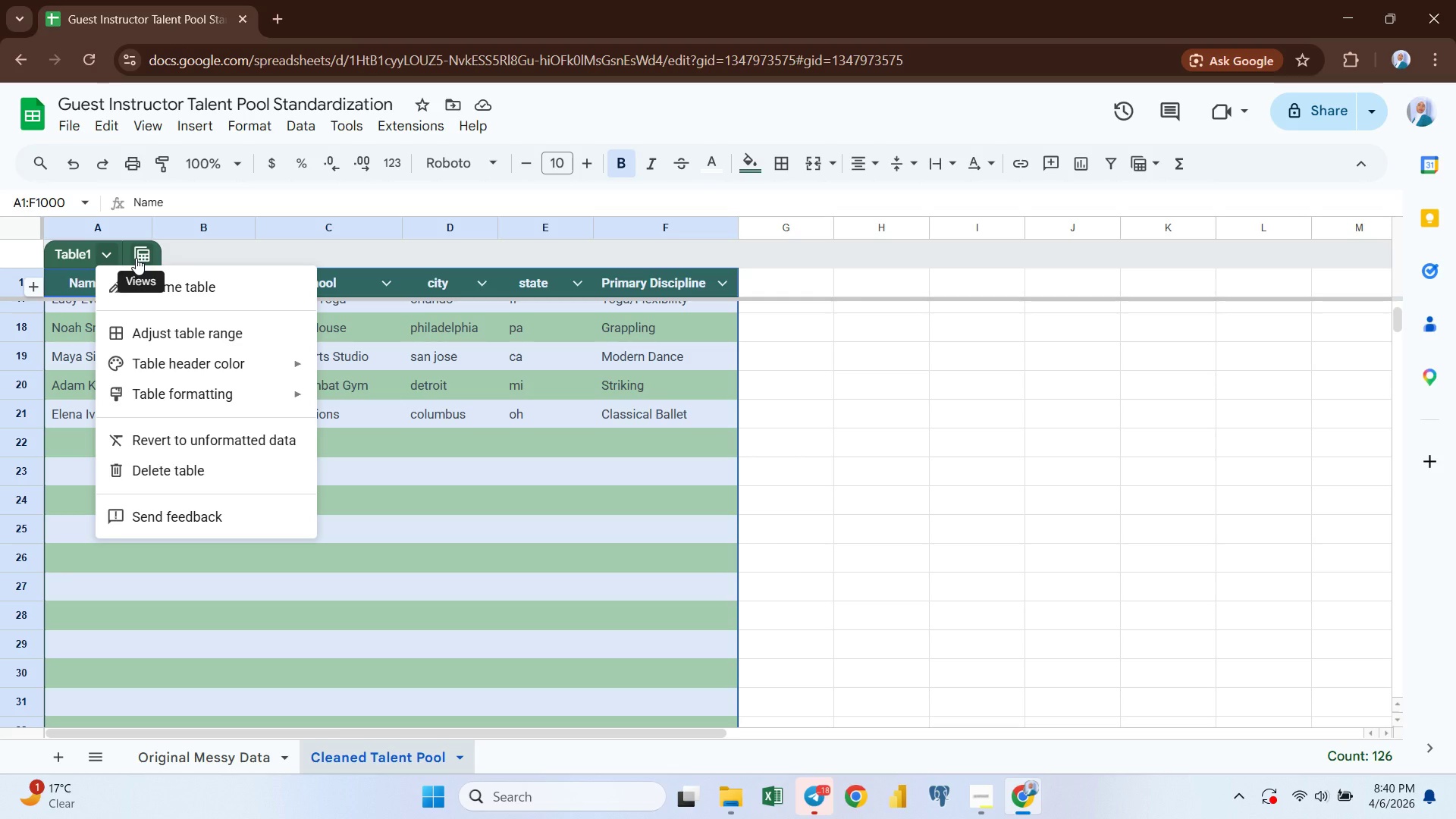 
left_click([136, 258])
 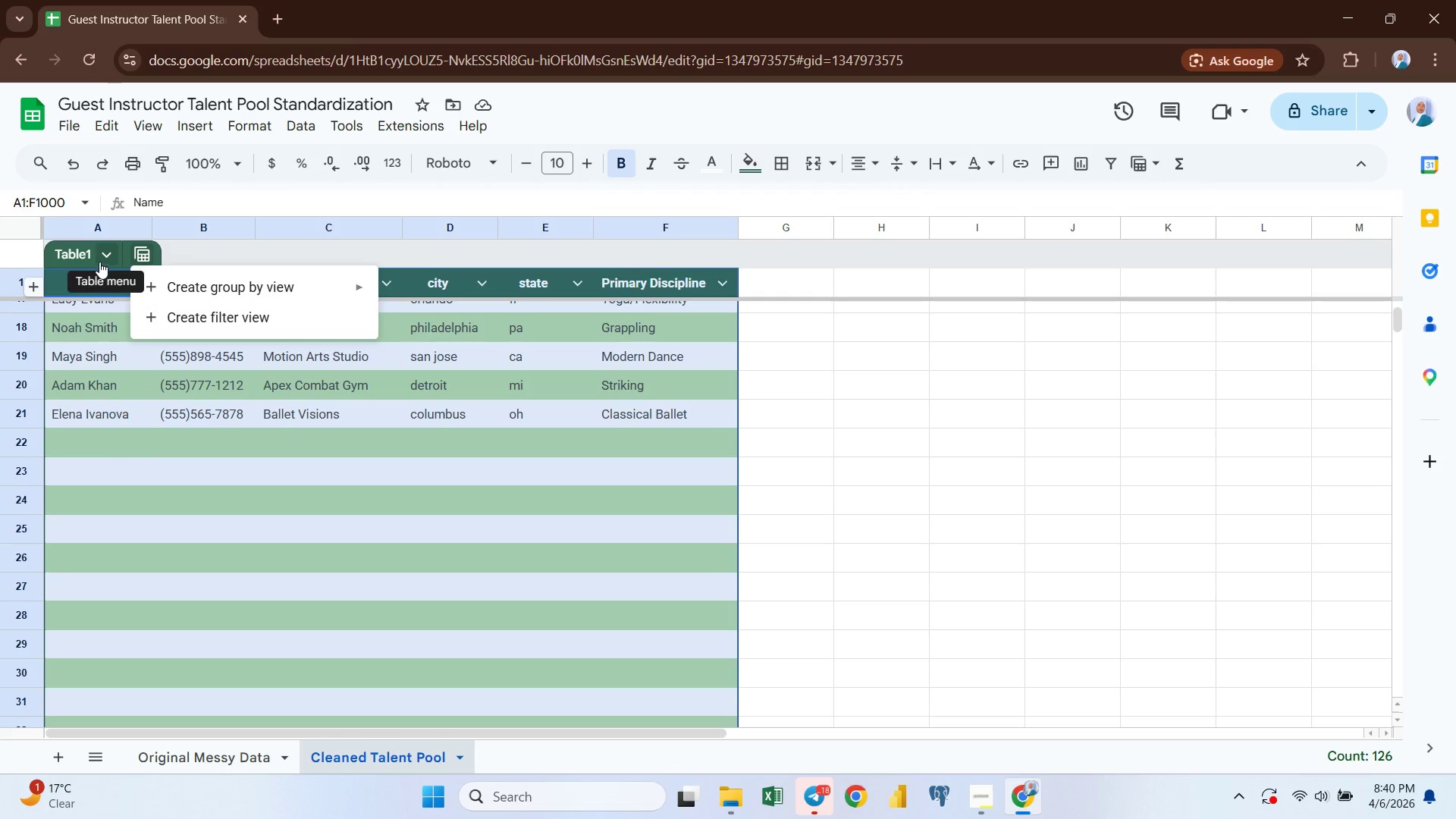 
left_click([105, 257])
 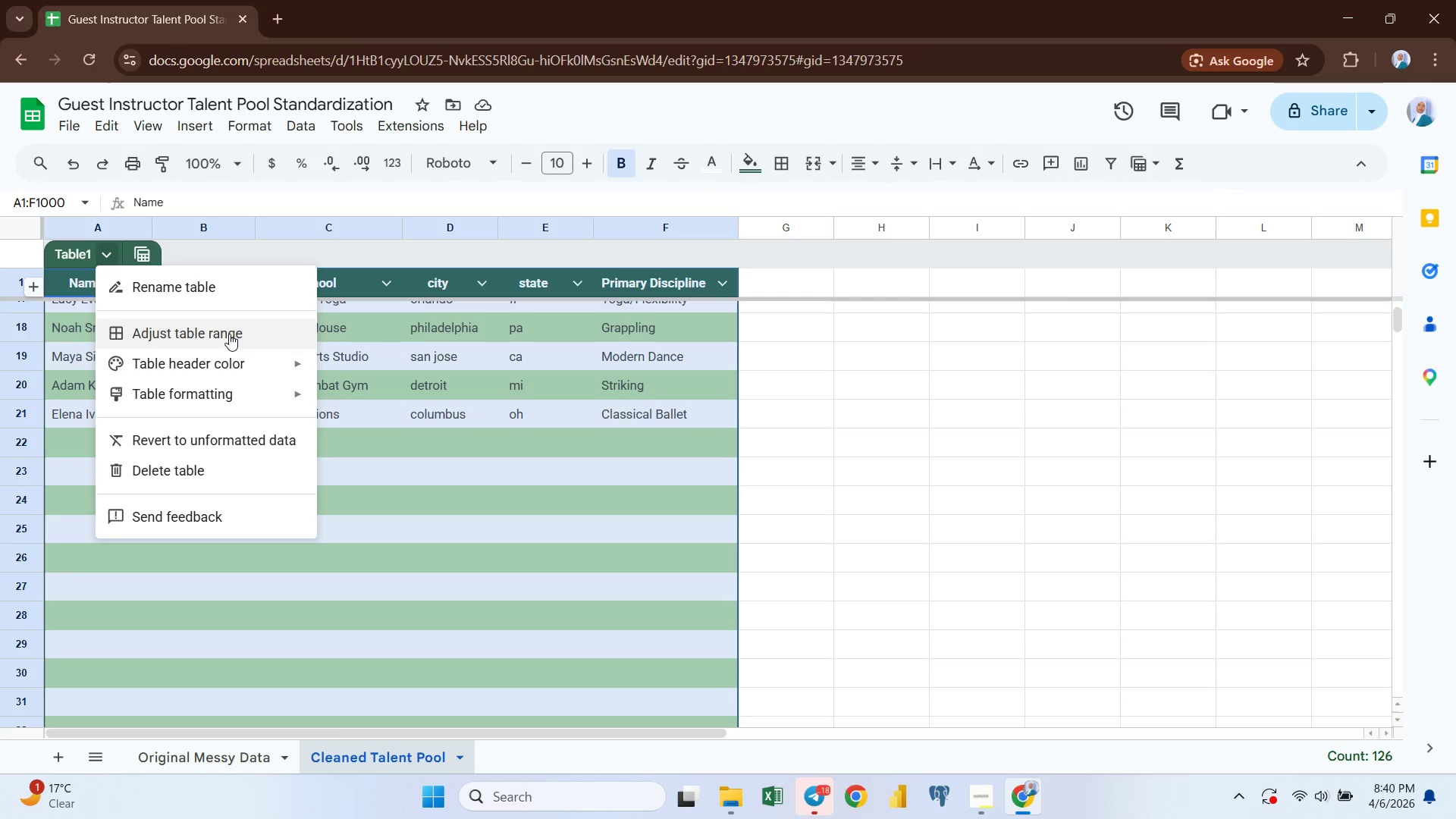 
left_click([228, 331])
 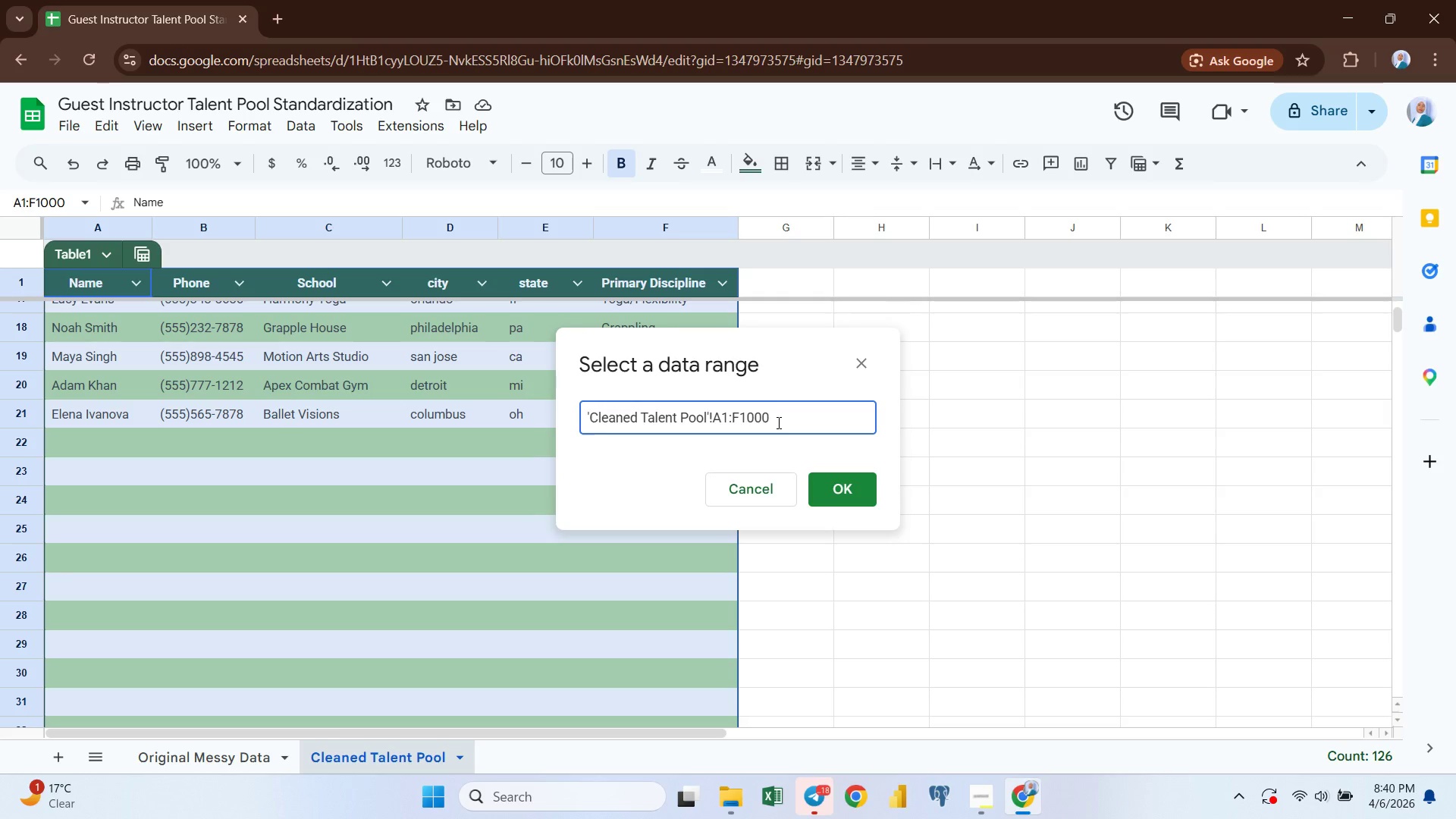 
key(Backspace)
key(Backspace)
key(Backspace)
key(Backspace)
type(21)
 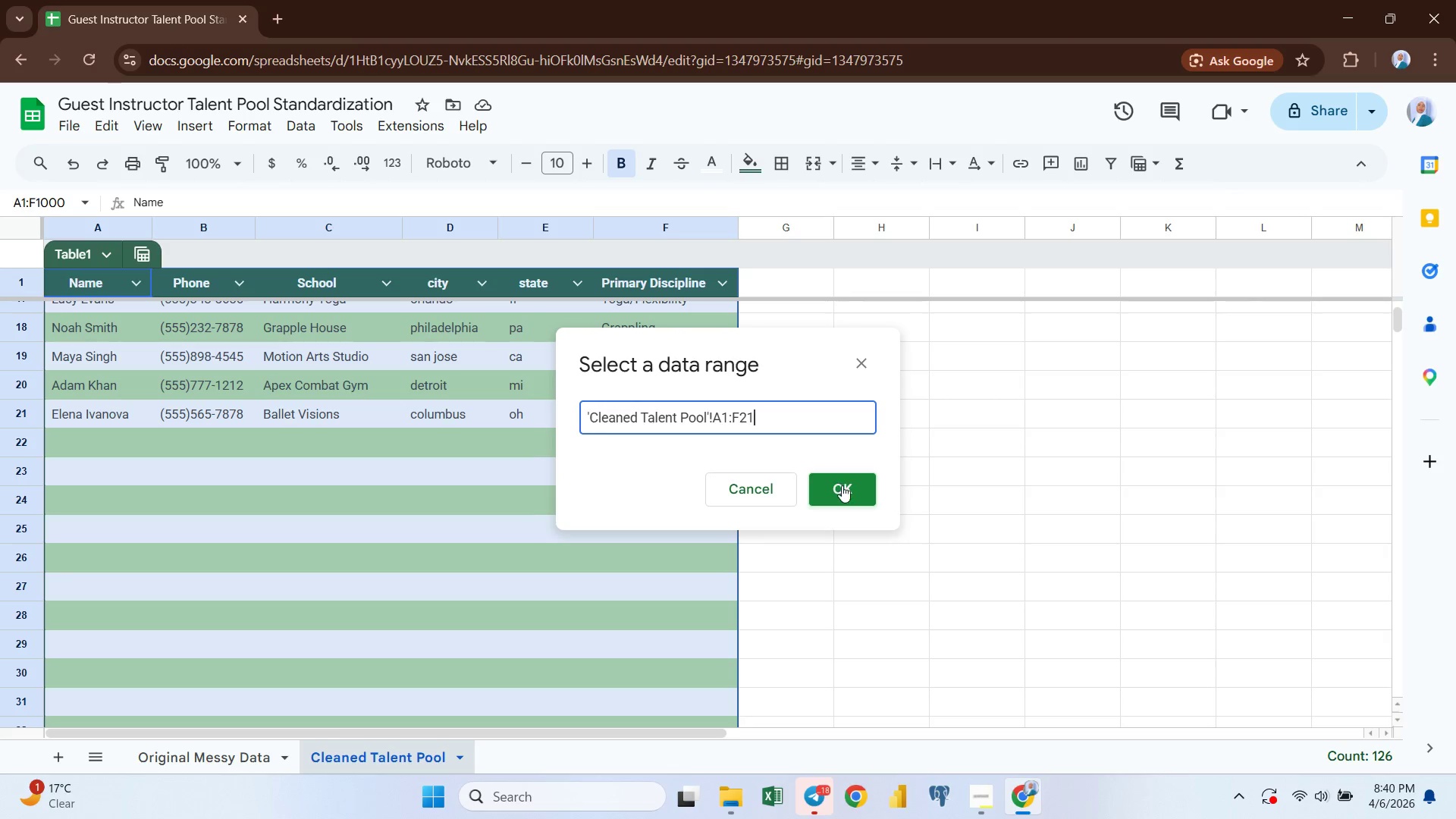 
left_click([845, 487])
 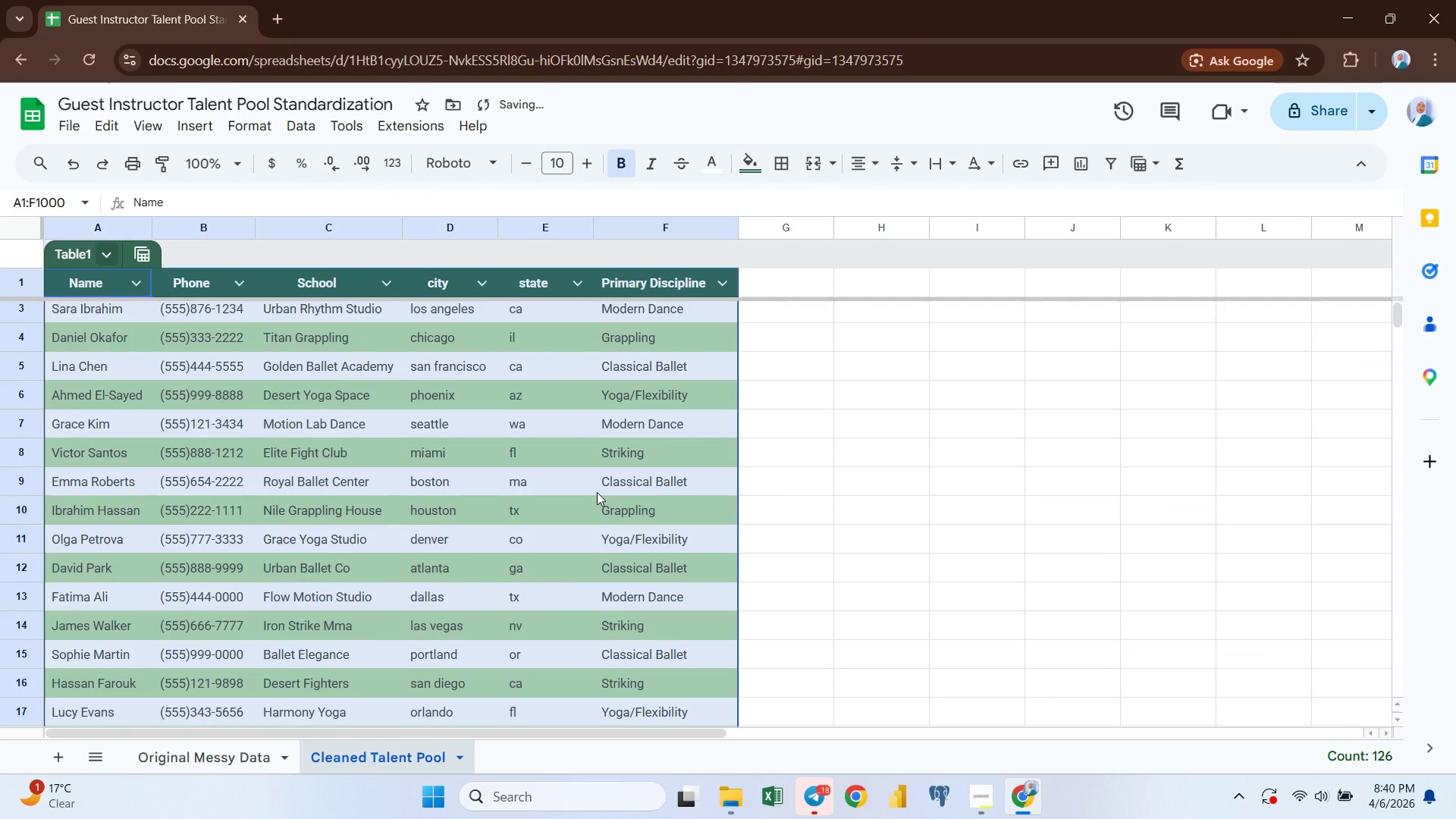 
left_click([597, 492])
 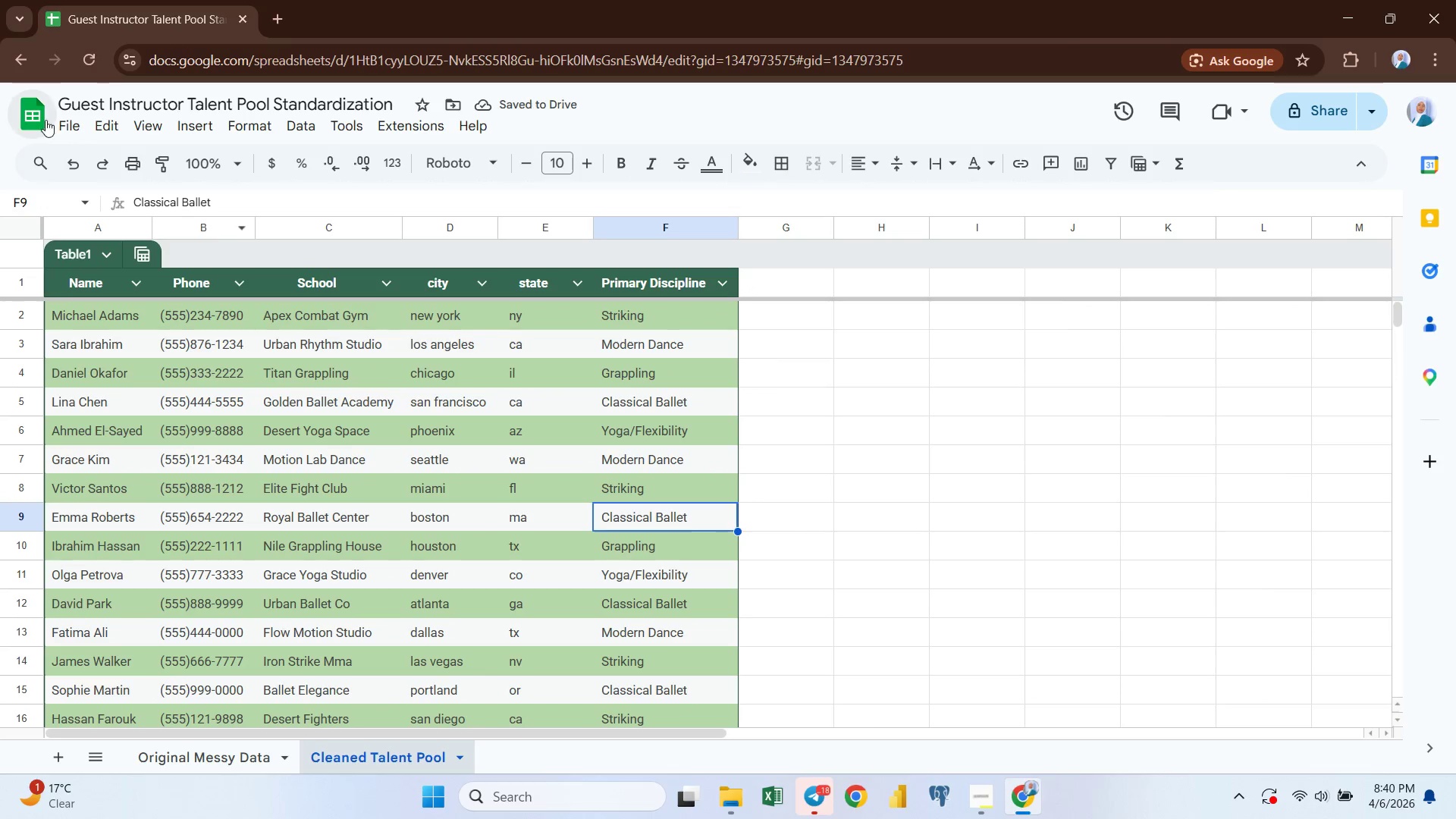 
left_click([64, 121])
 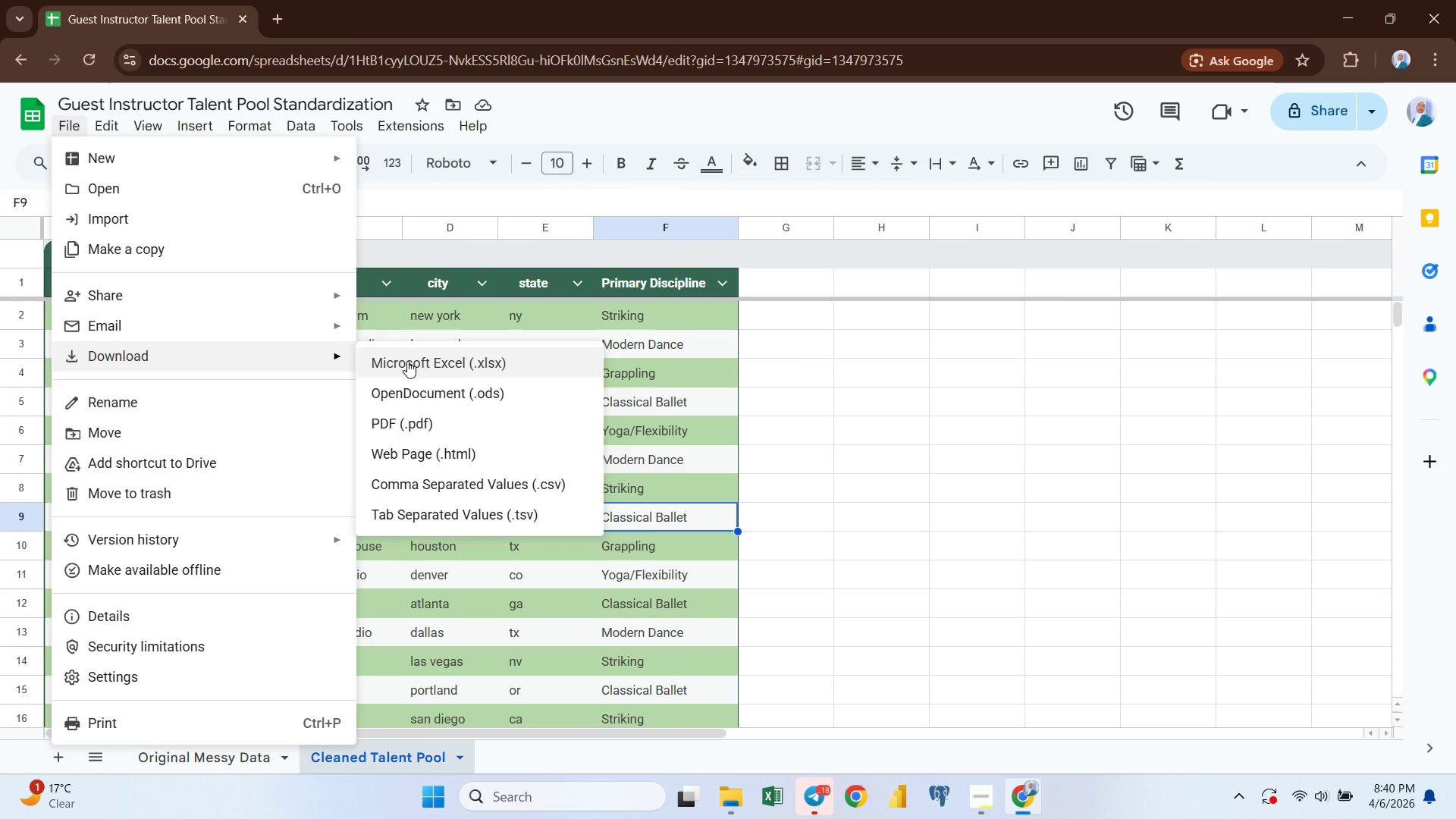 
wait(5.7)
 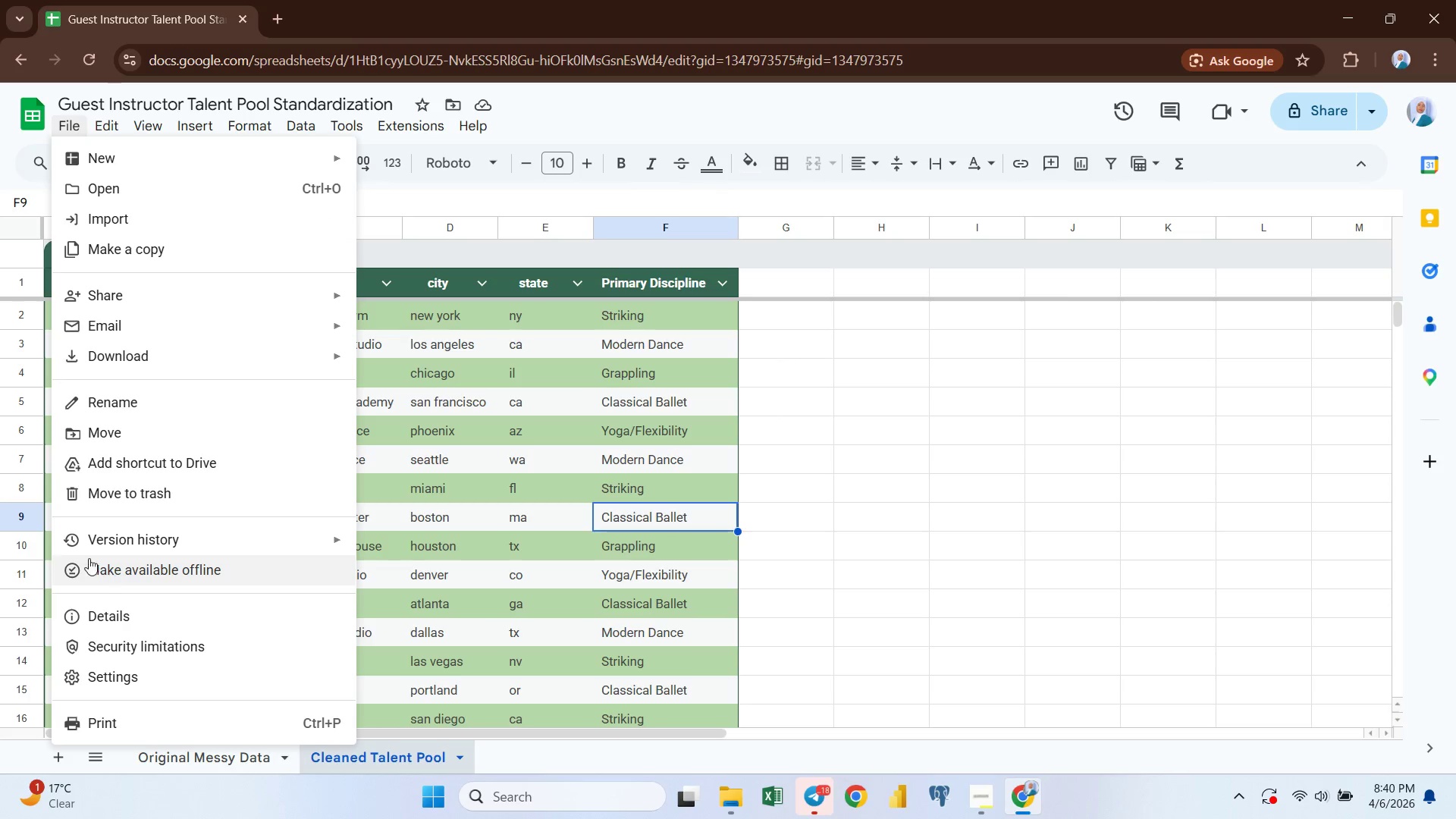 
left_click([405, 361])
 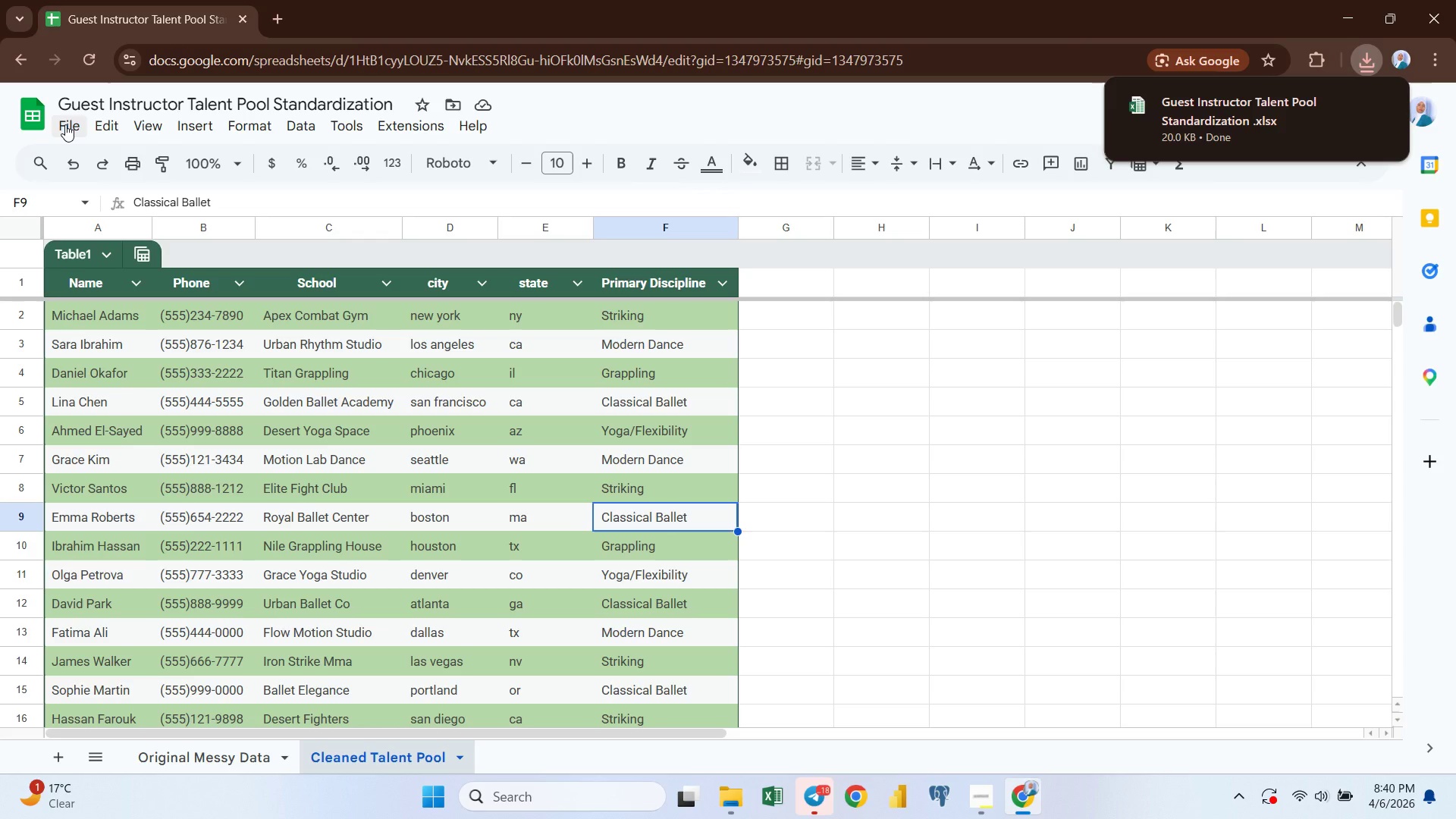 
wait(6.11)
 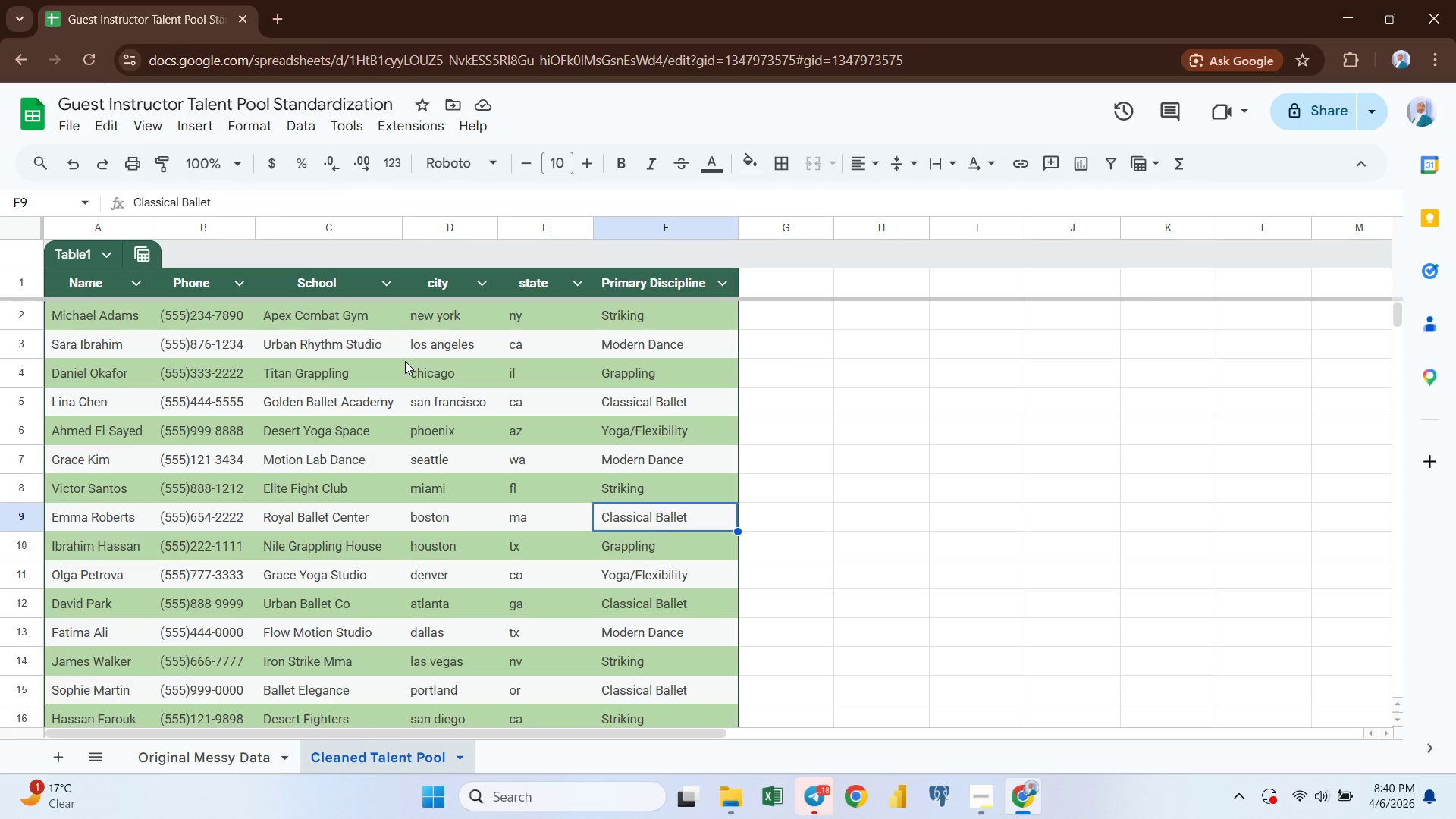 
left_click([65, 124])
 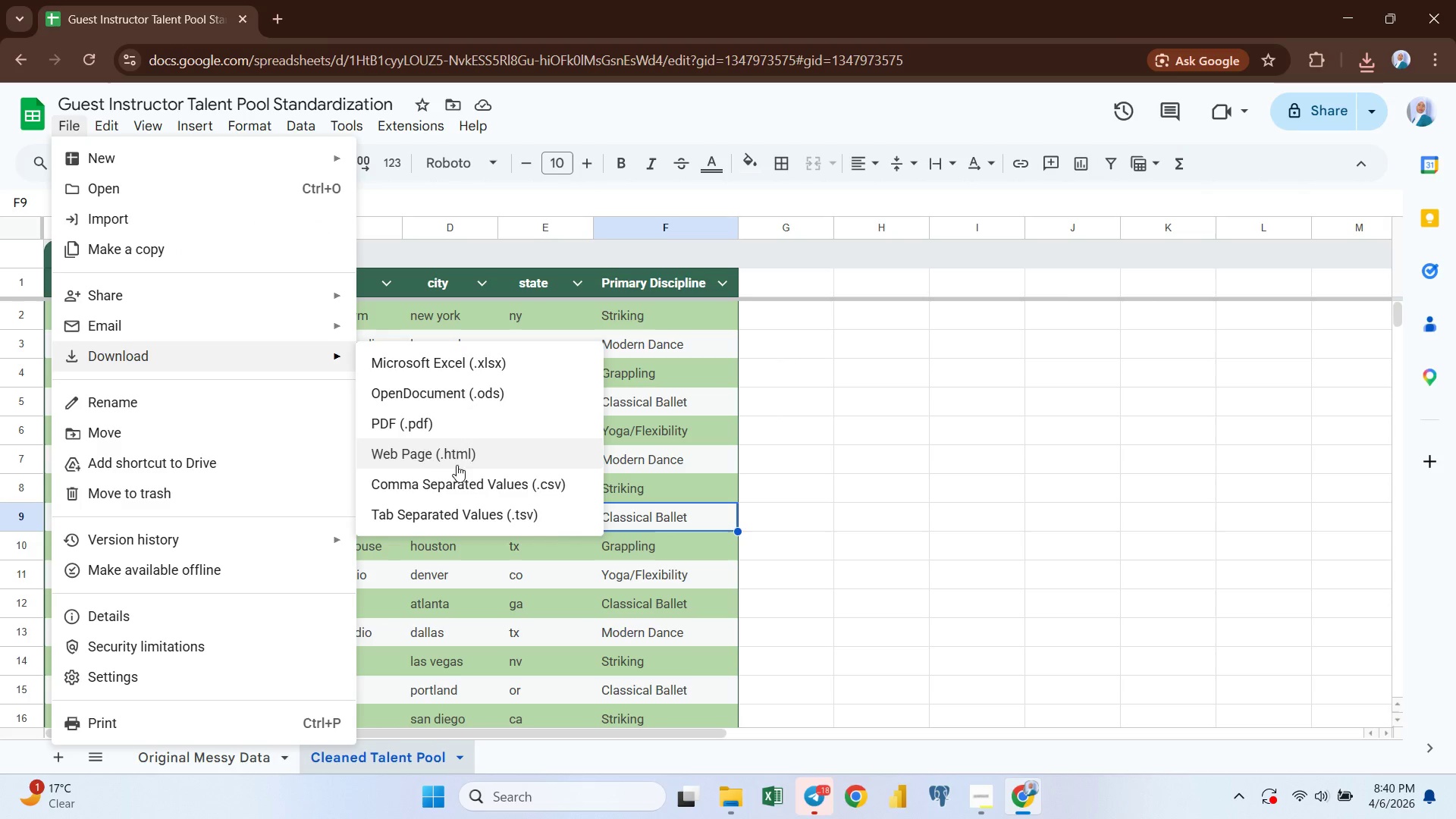 
wait(5.22)
 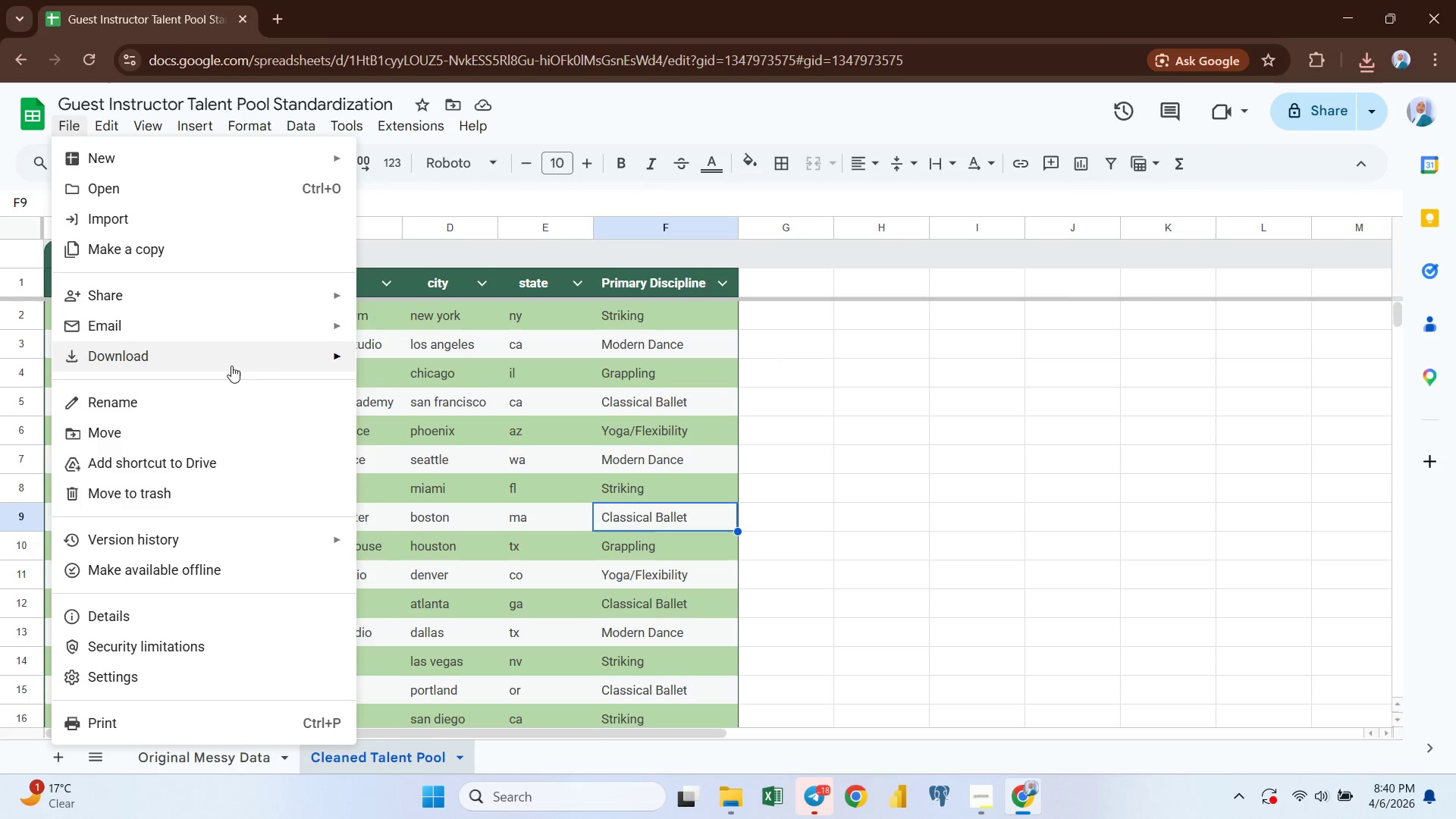 
left_click([407, 424])
 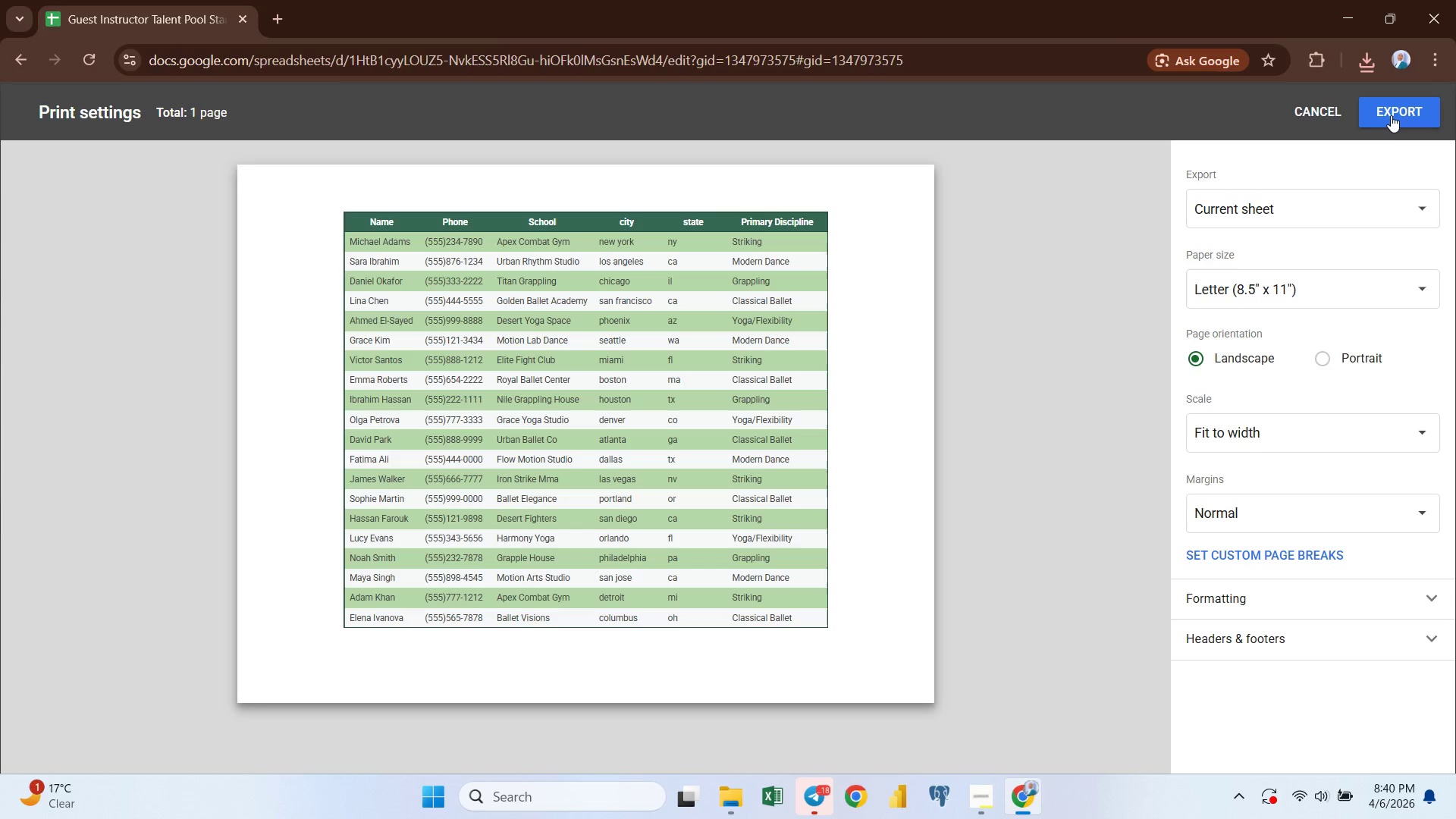 
wait(7.83)
 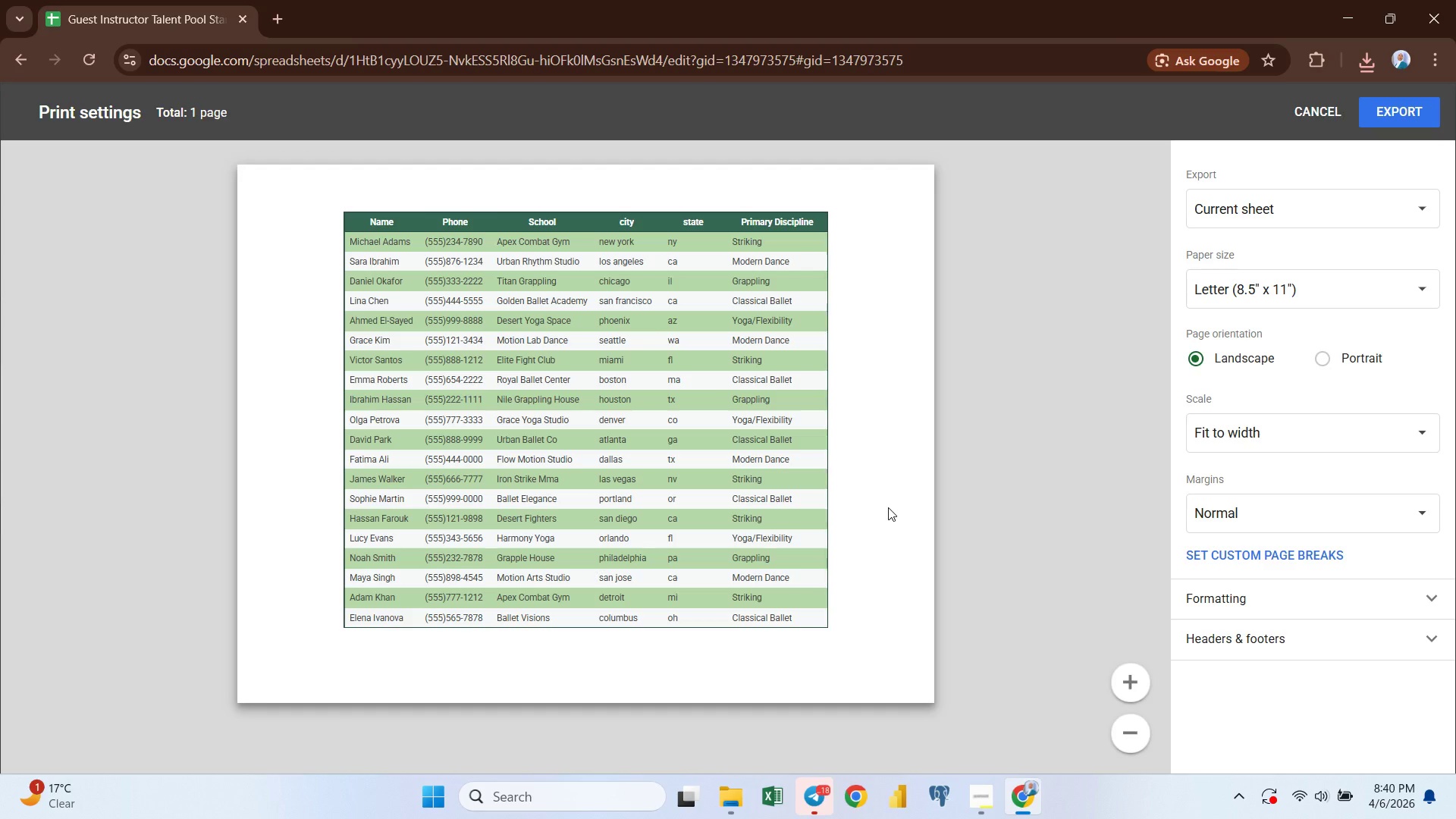 
left_click([1392, 116])
 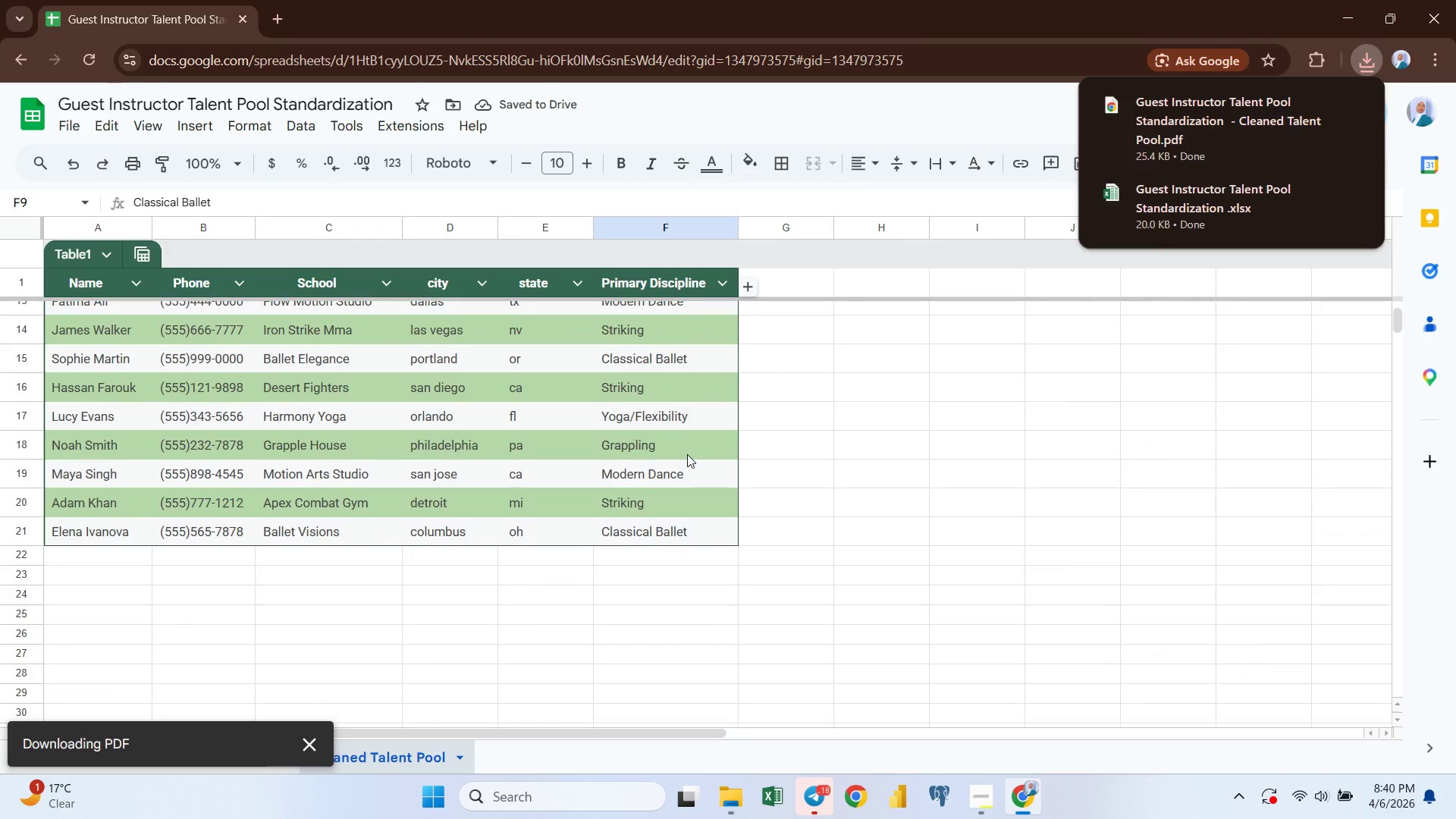 
wait(8.17)
 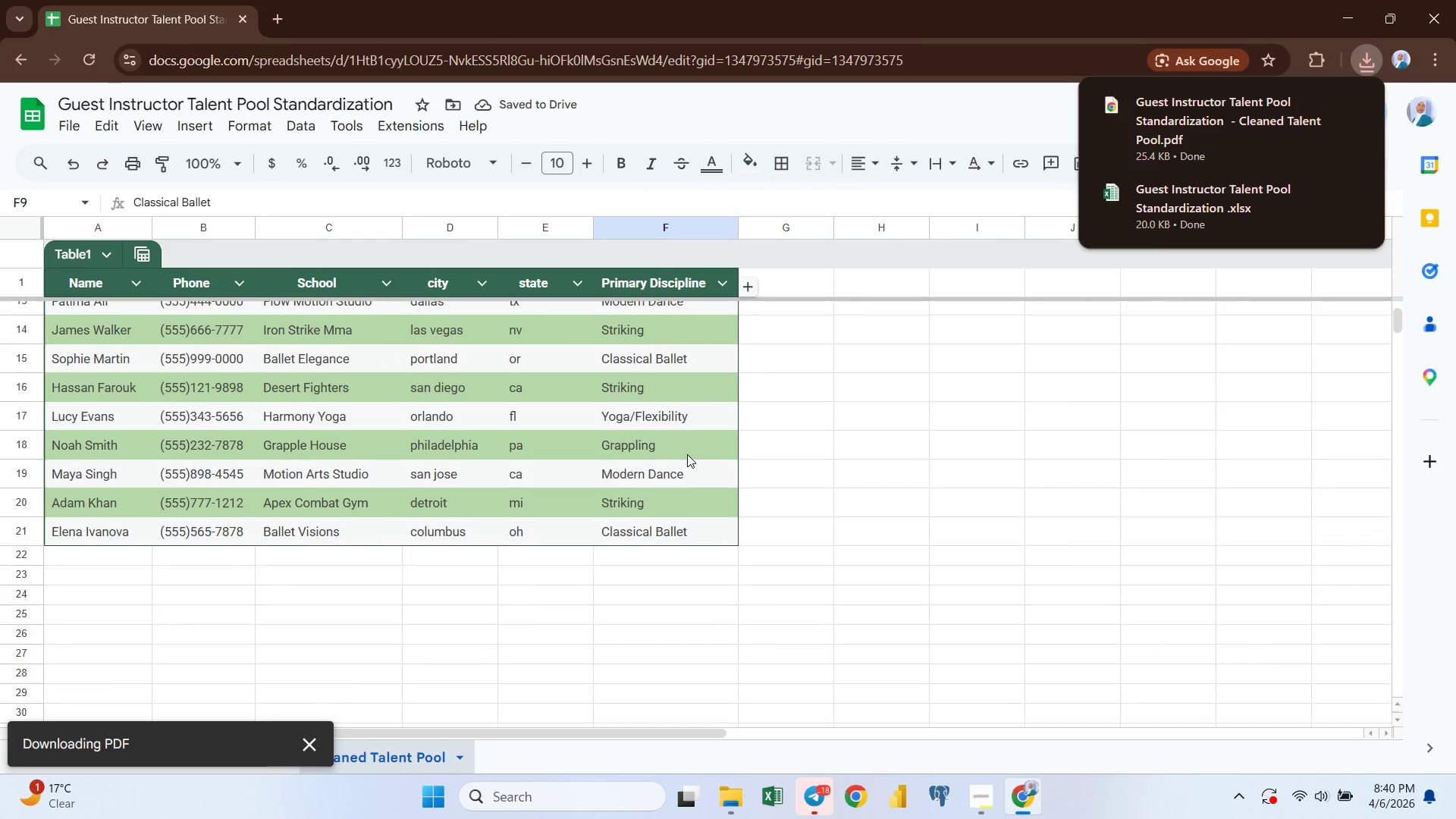 
left_click([1309, 109])
 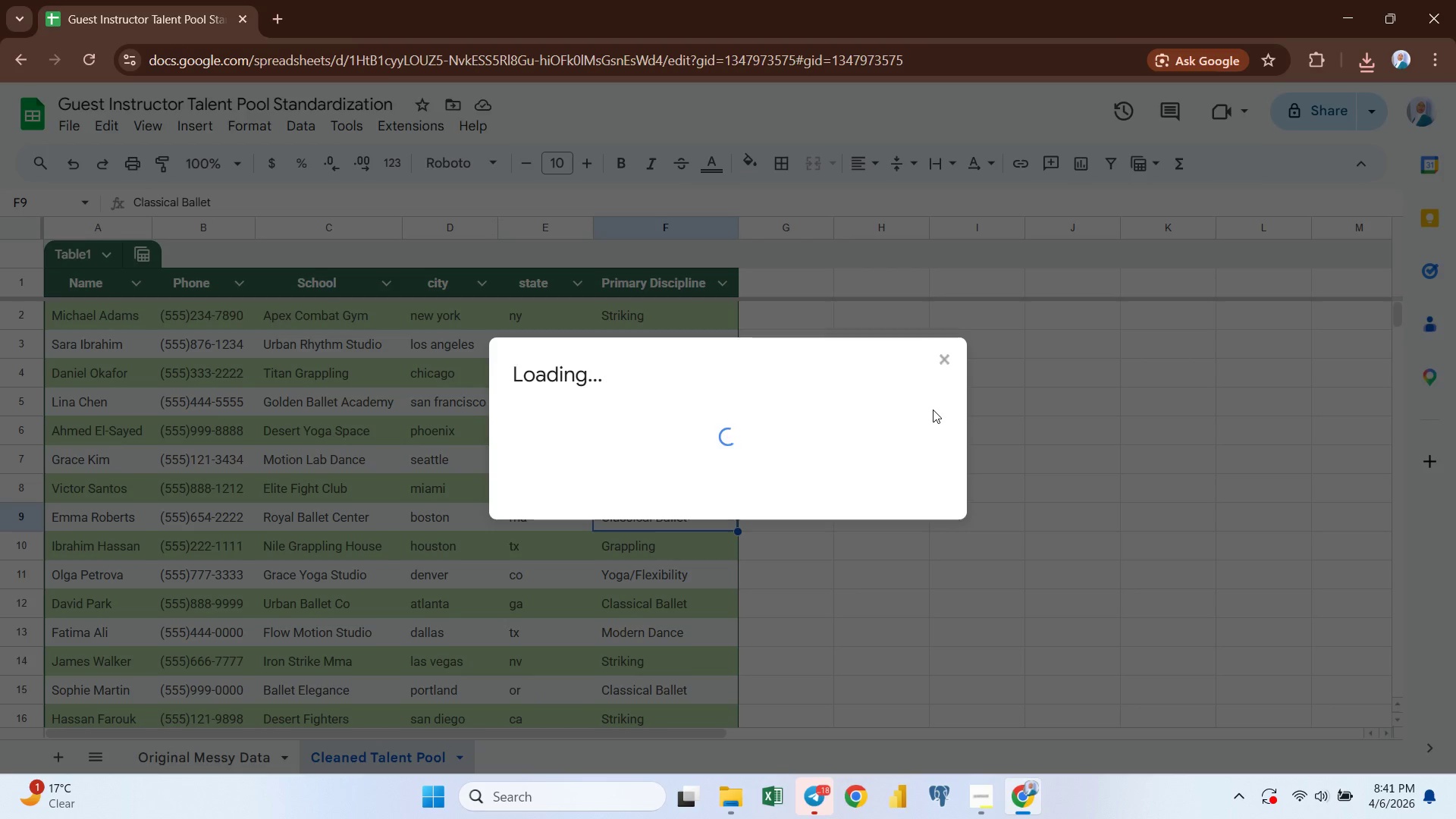 
mouse_move([758, 441])
 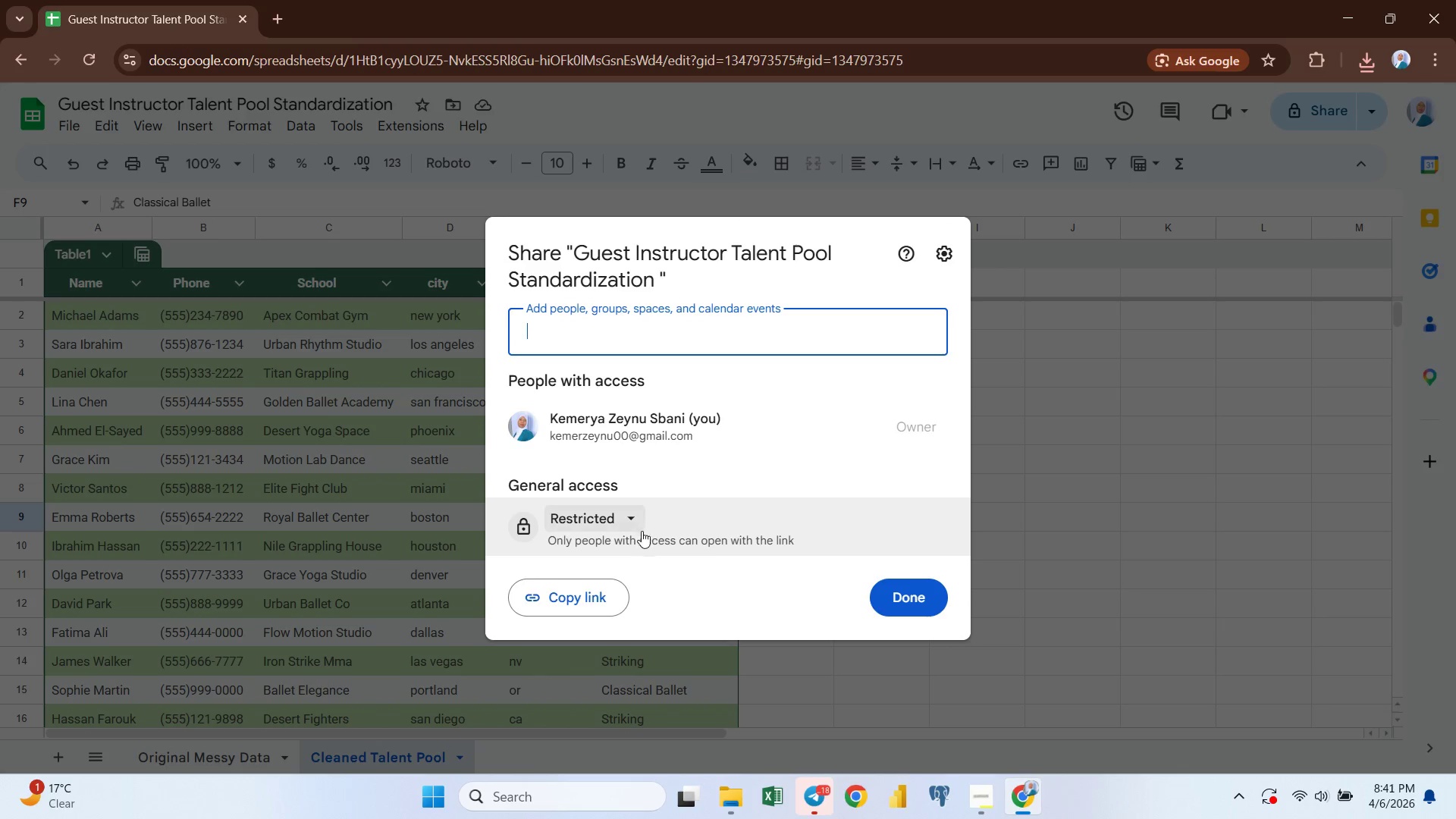 
left_click([642, 531])
 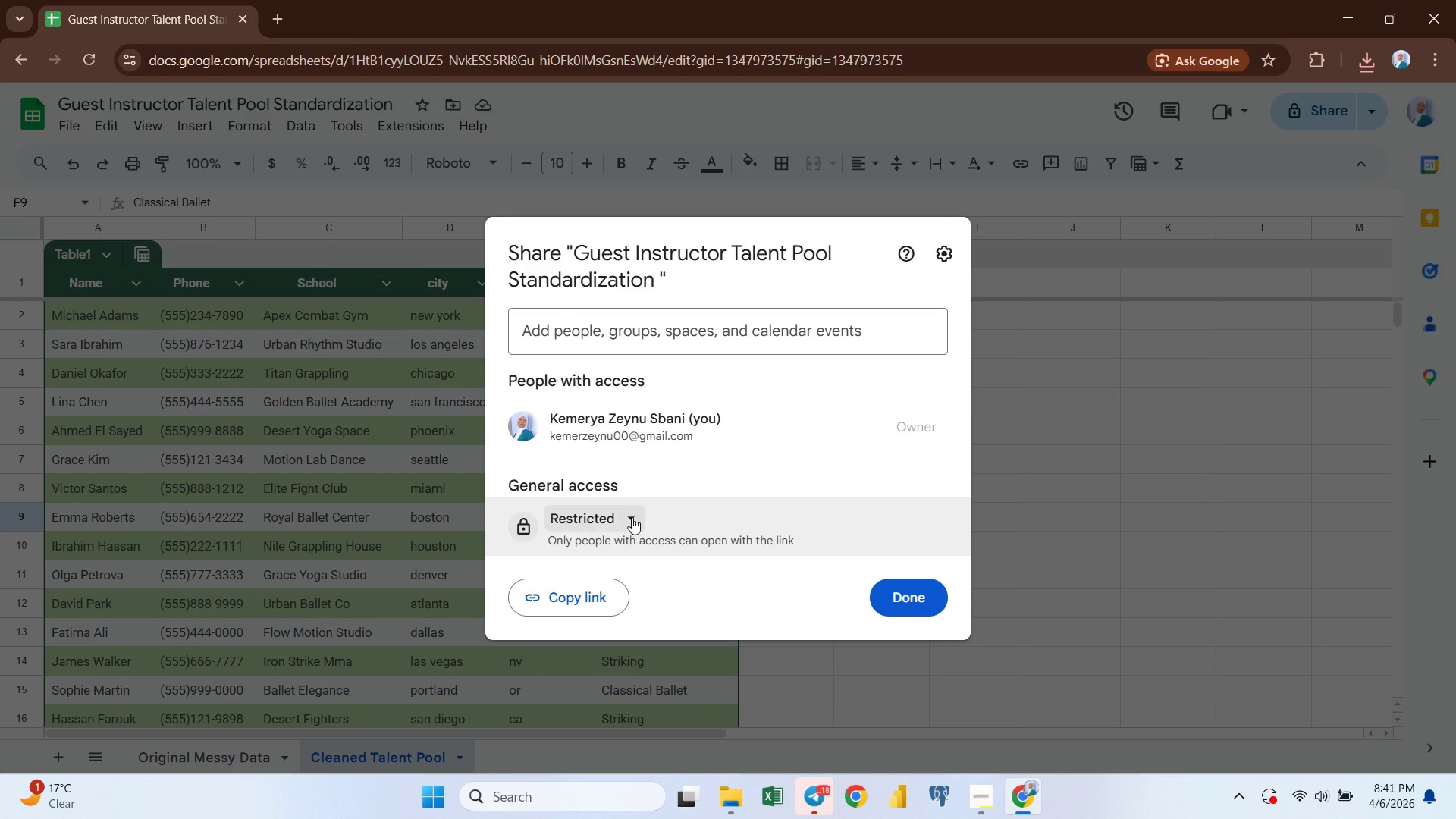 
left_click([632, 517])
 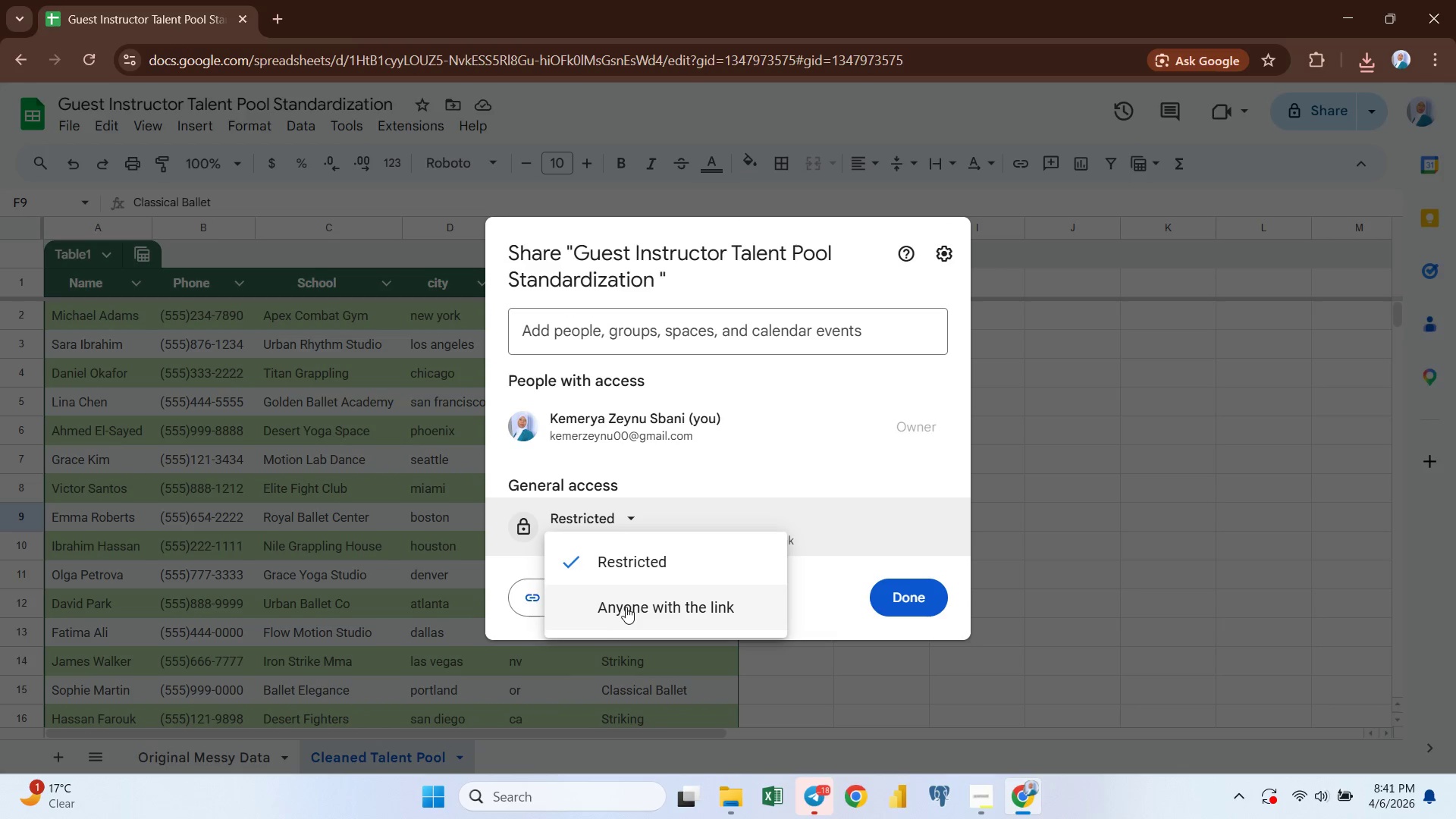 
left_click([630, 605])
 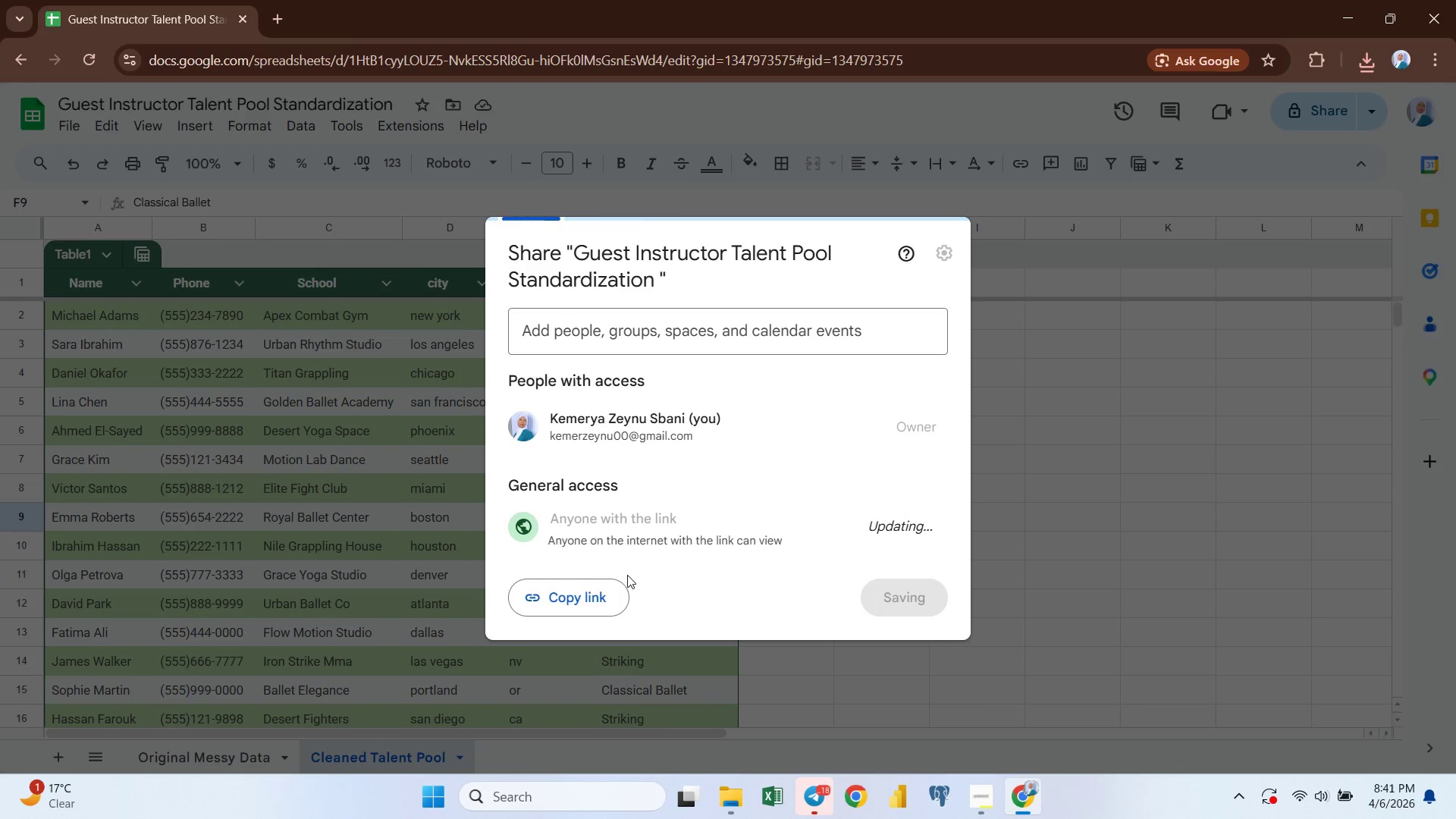 
mouse_move([817, 551])
 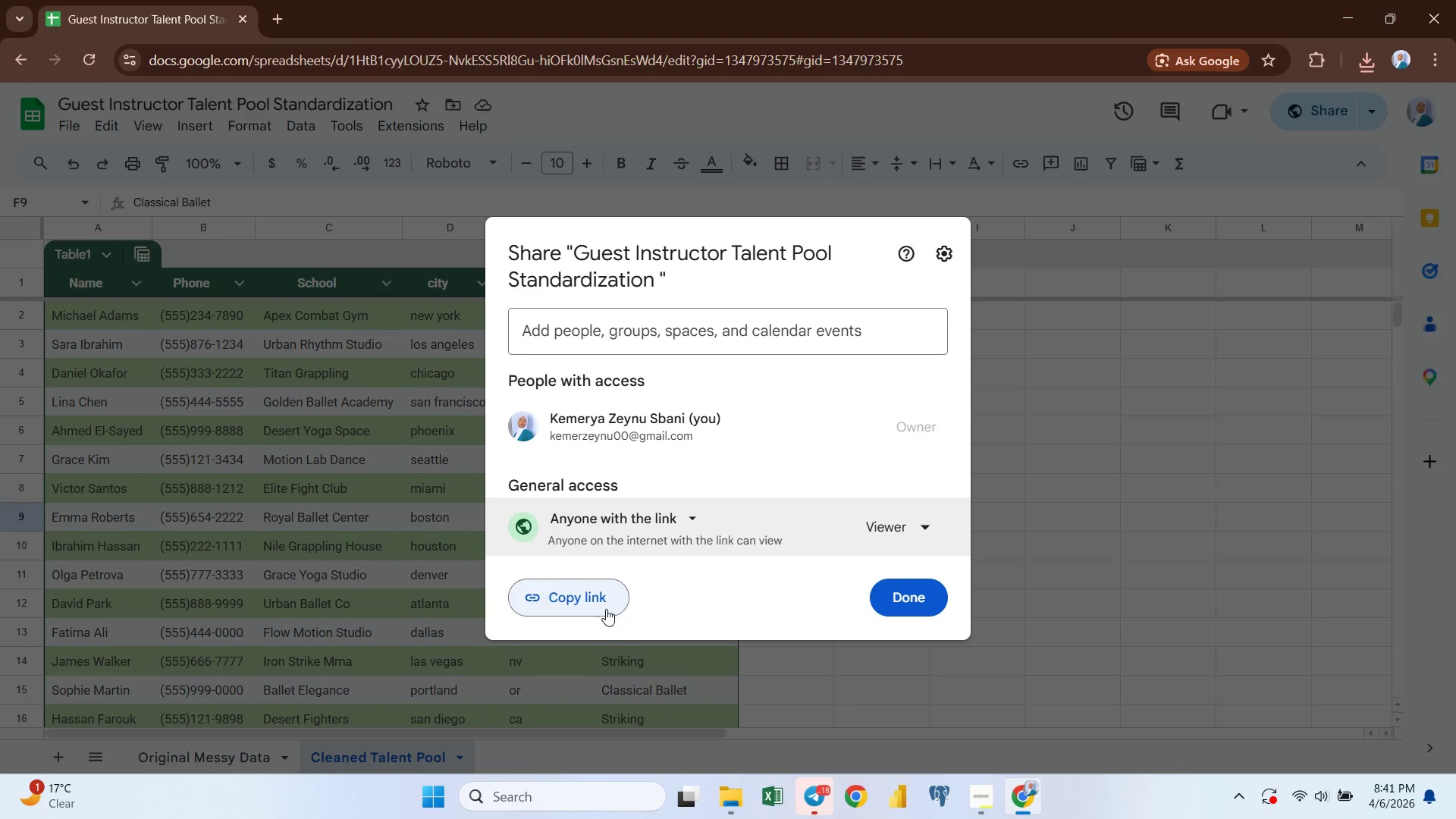 
left_click([570, 602])
 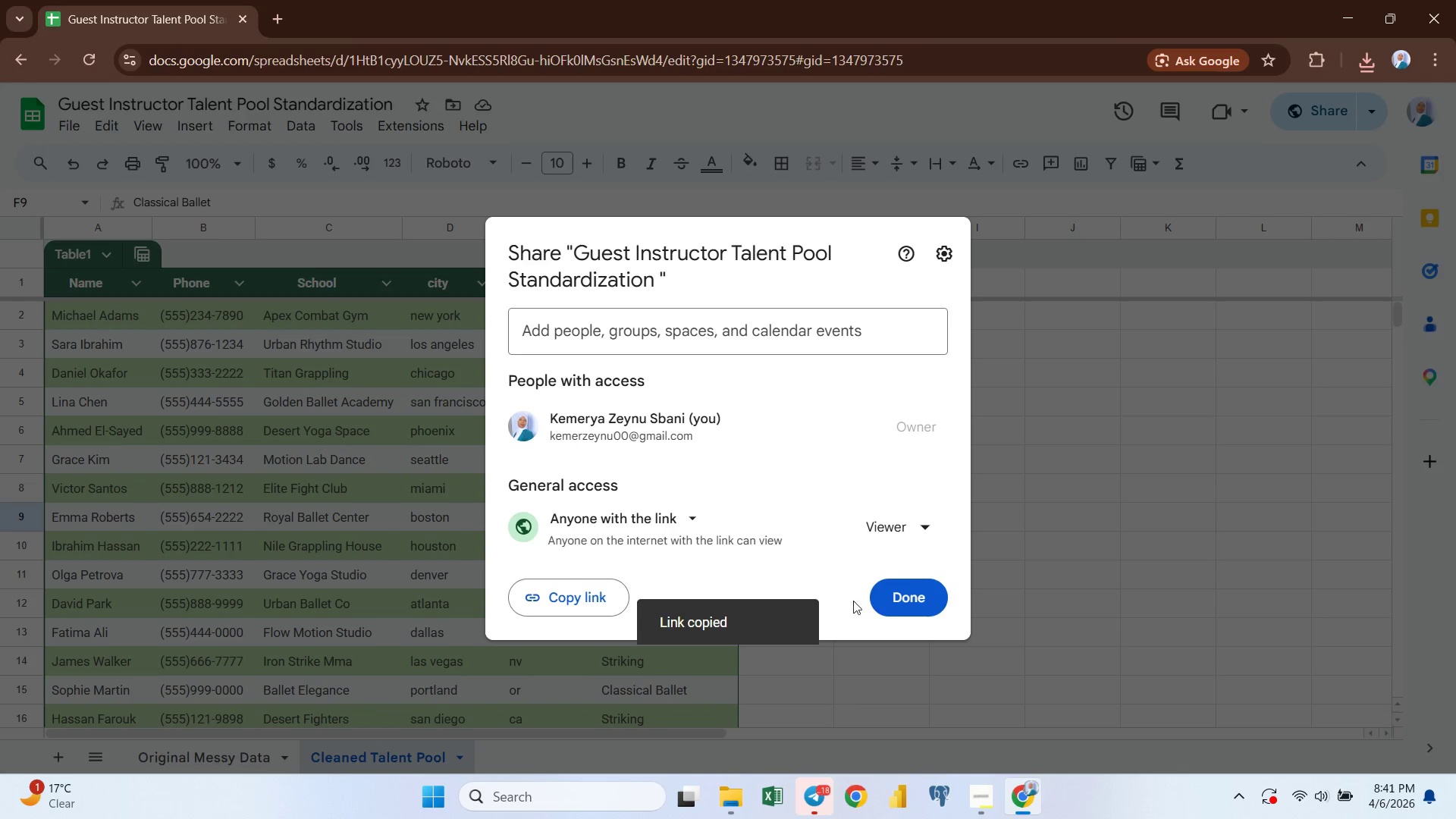 
left_click([911, 592])
 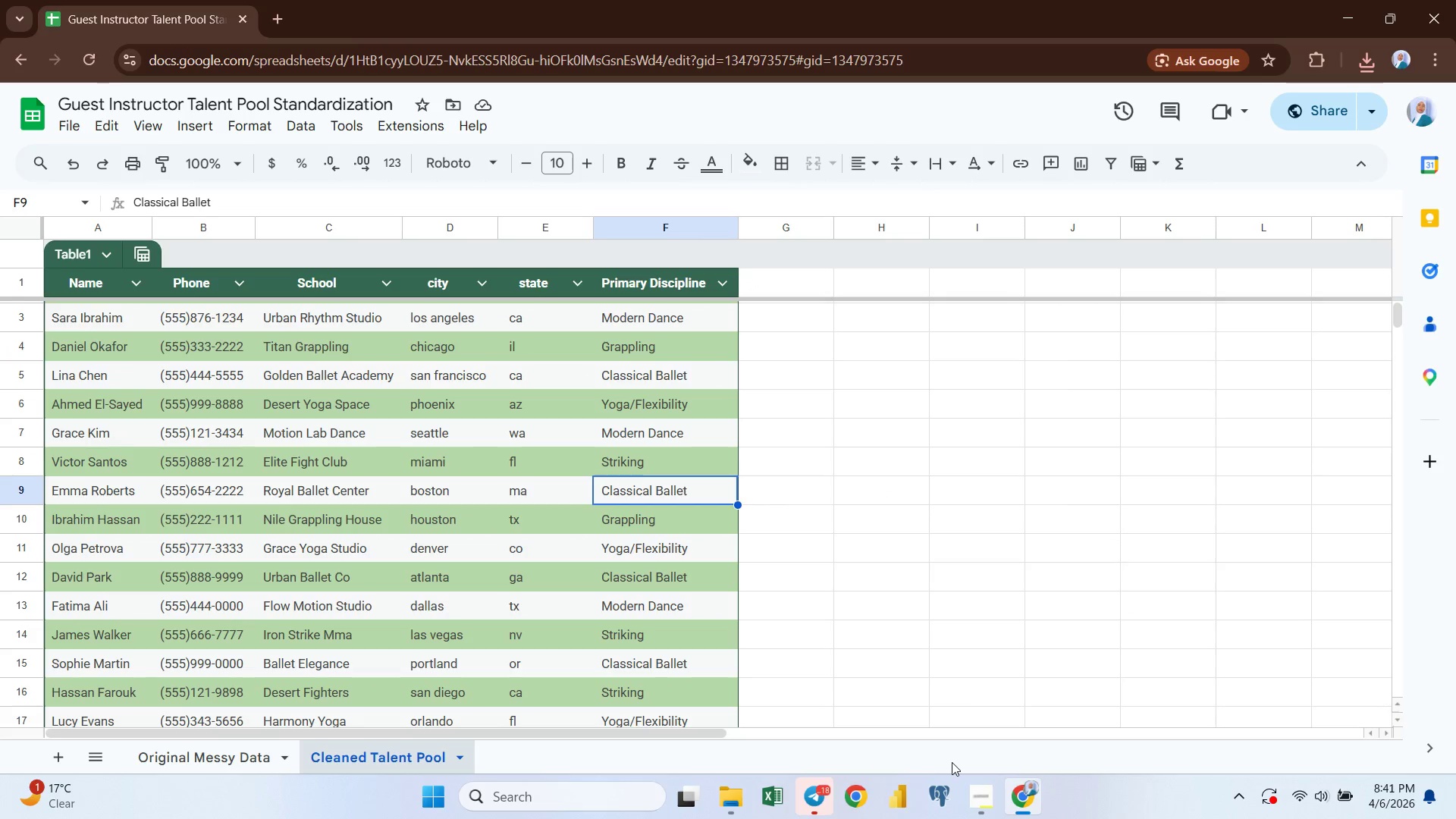 